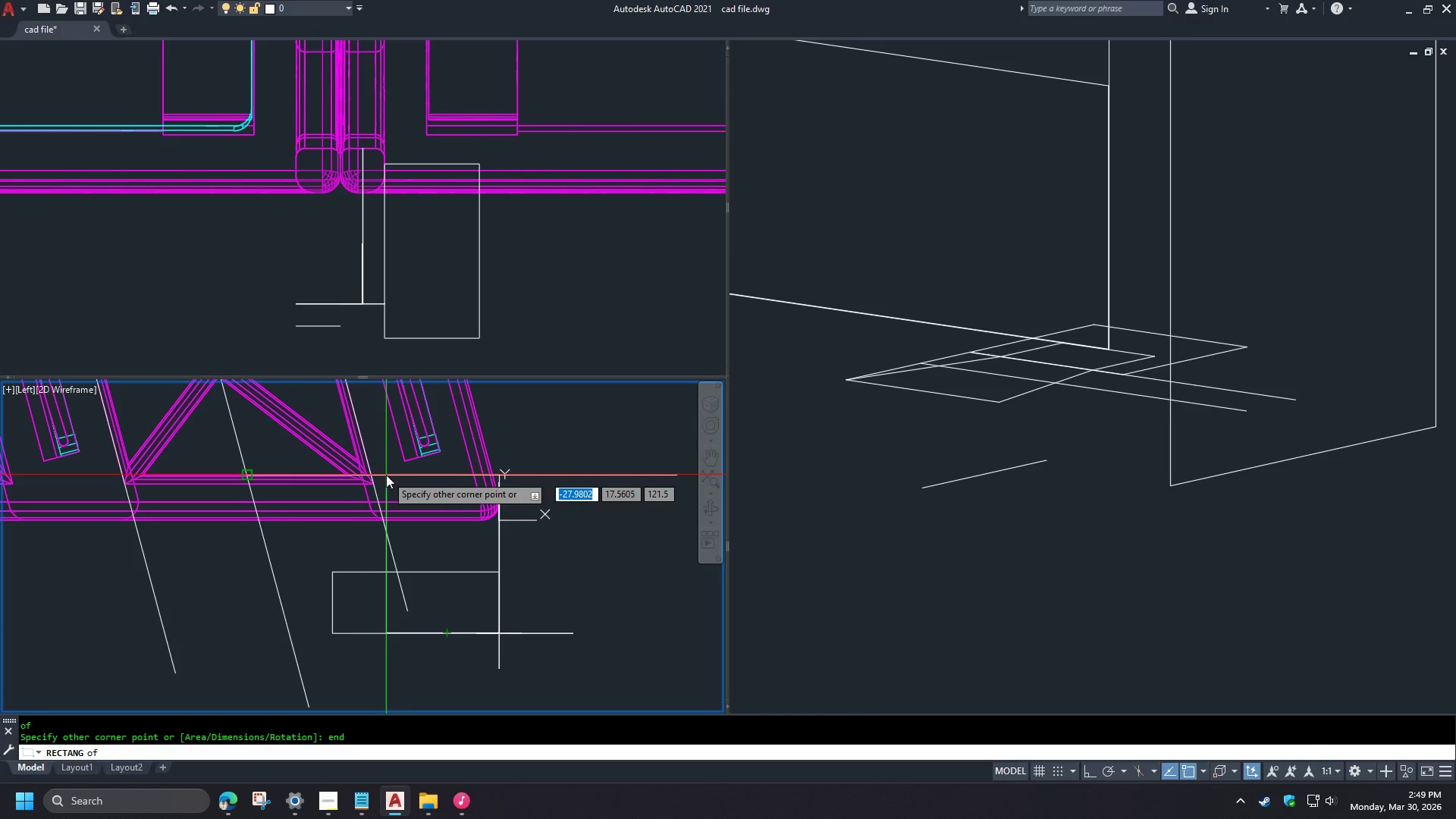 
left_click([386, 475])
 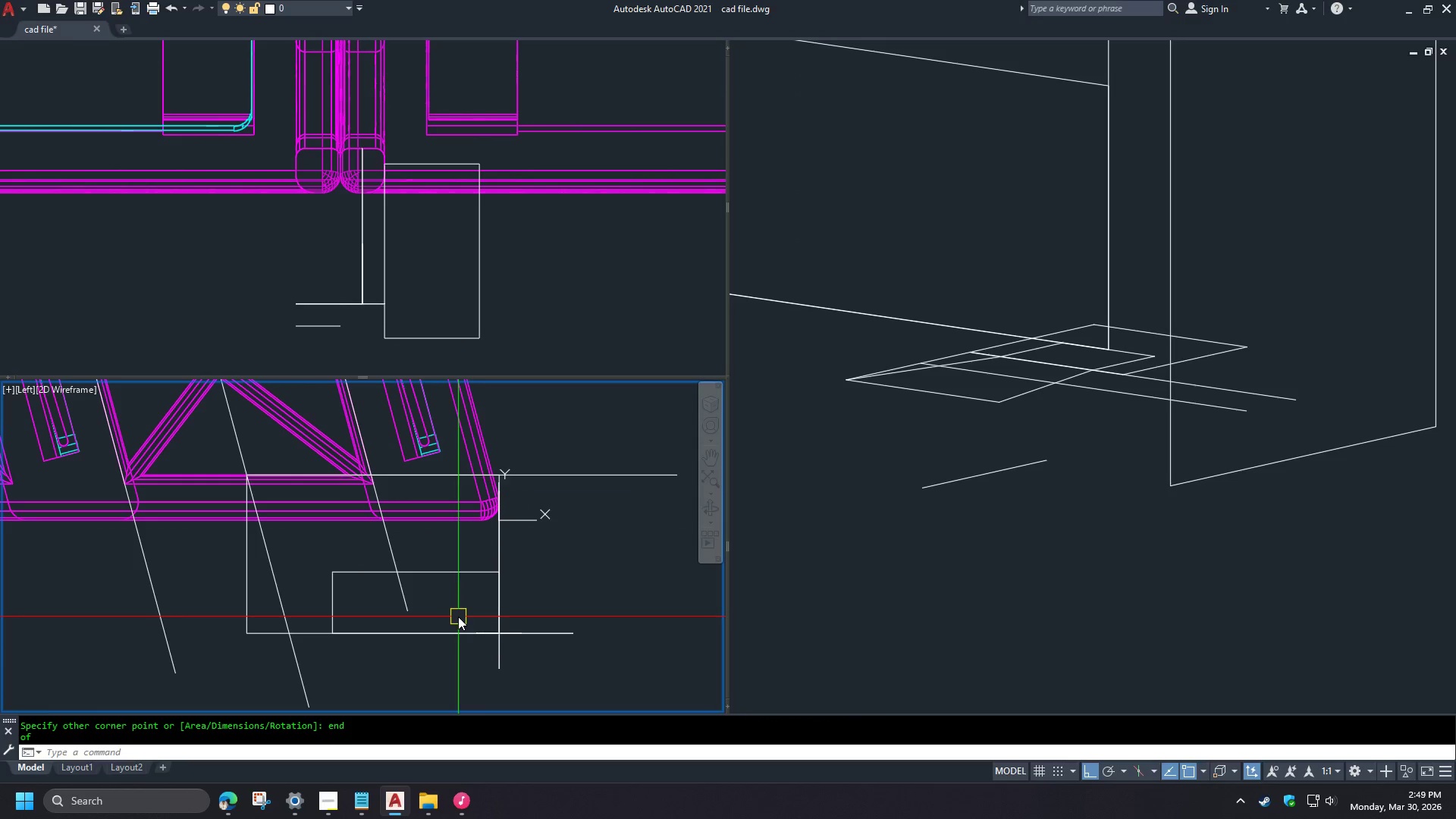 
left_click([1040, 469])
 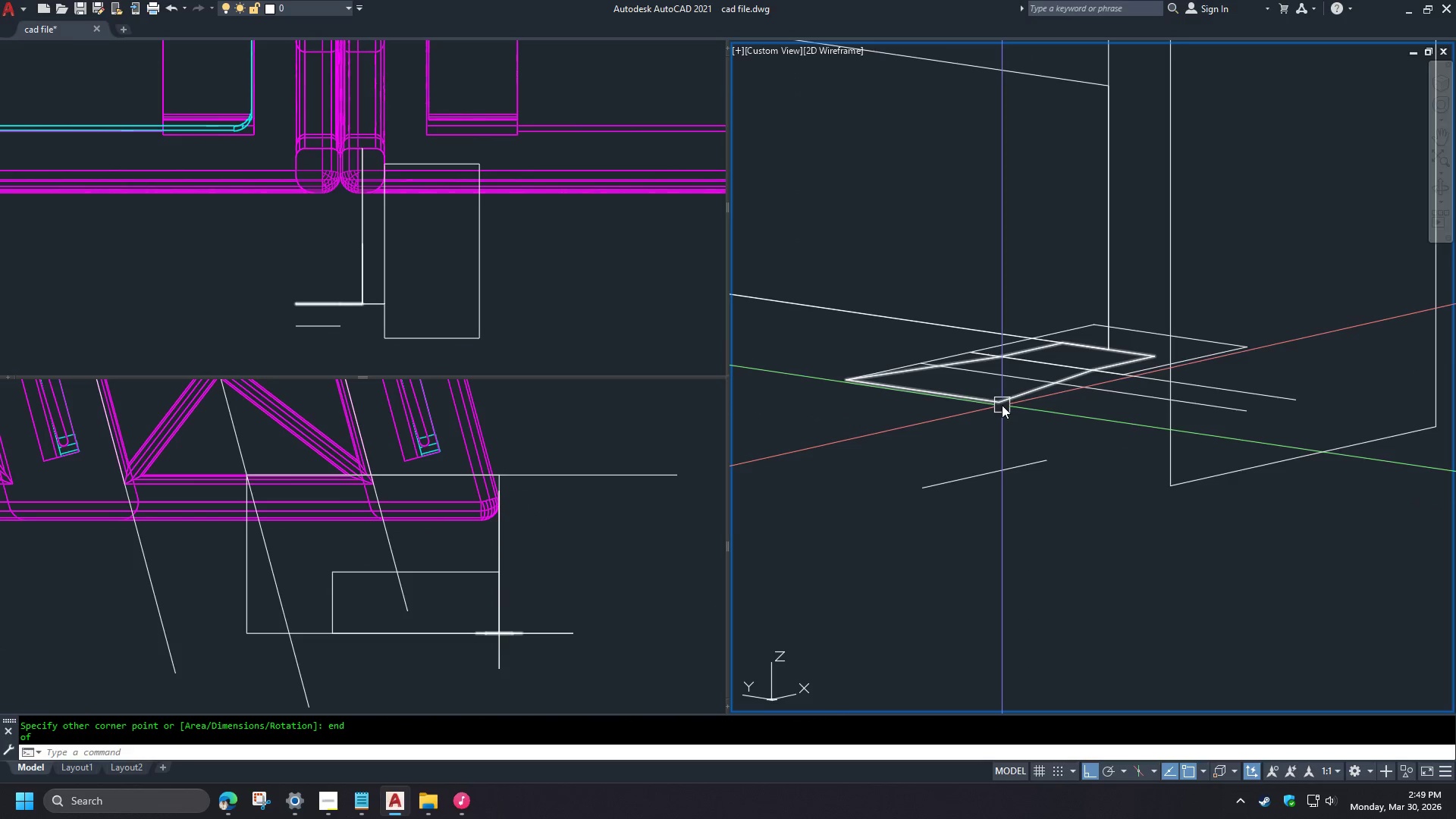 
left_click([1002, 405])
 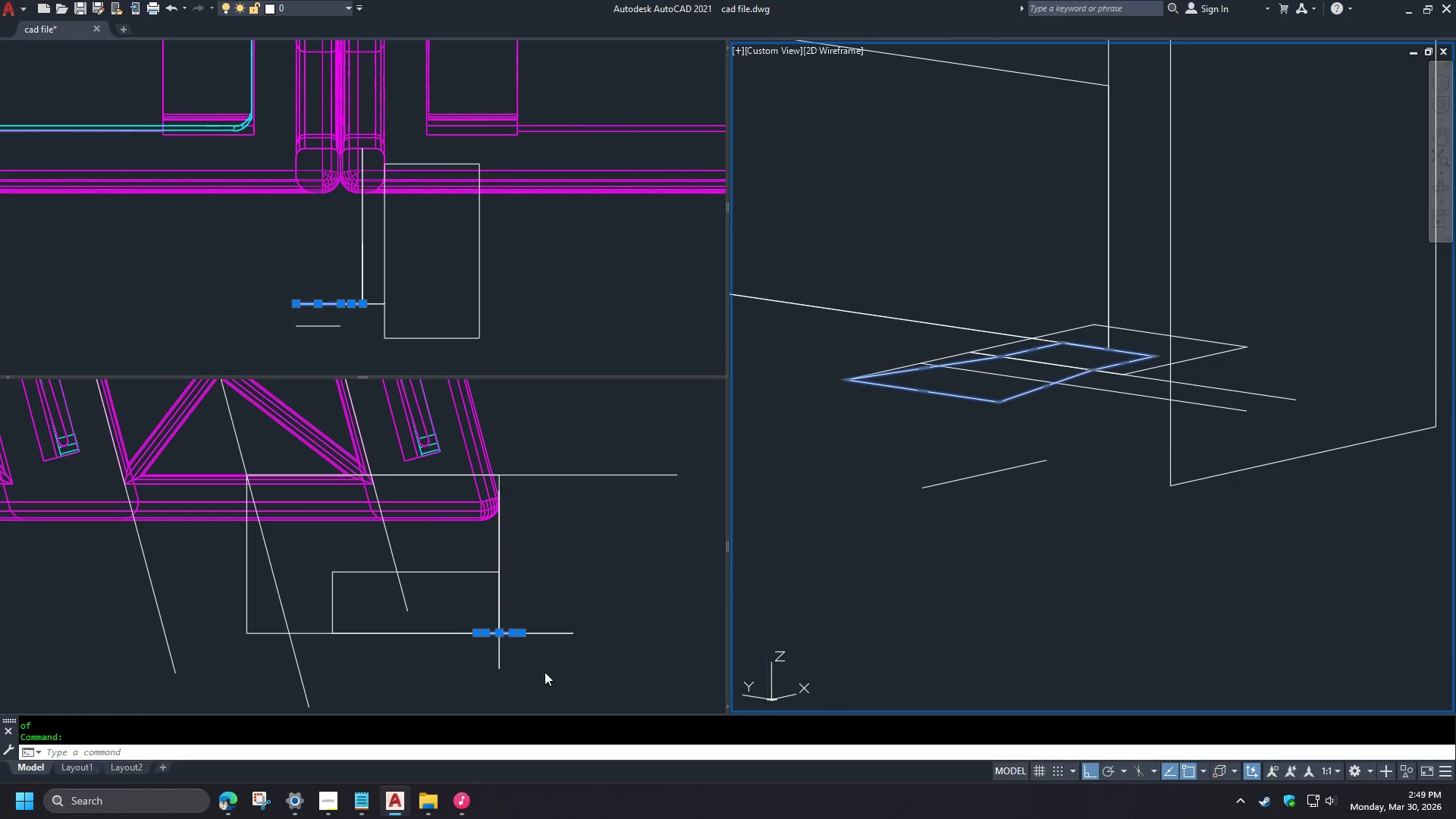 
left_click([452, 660])
 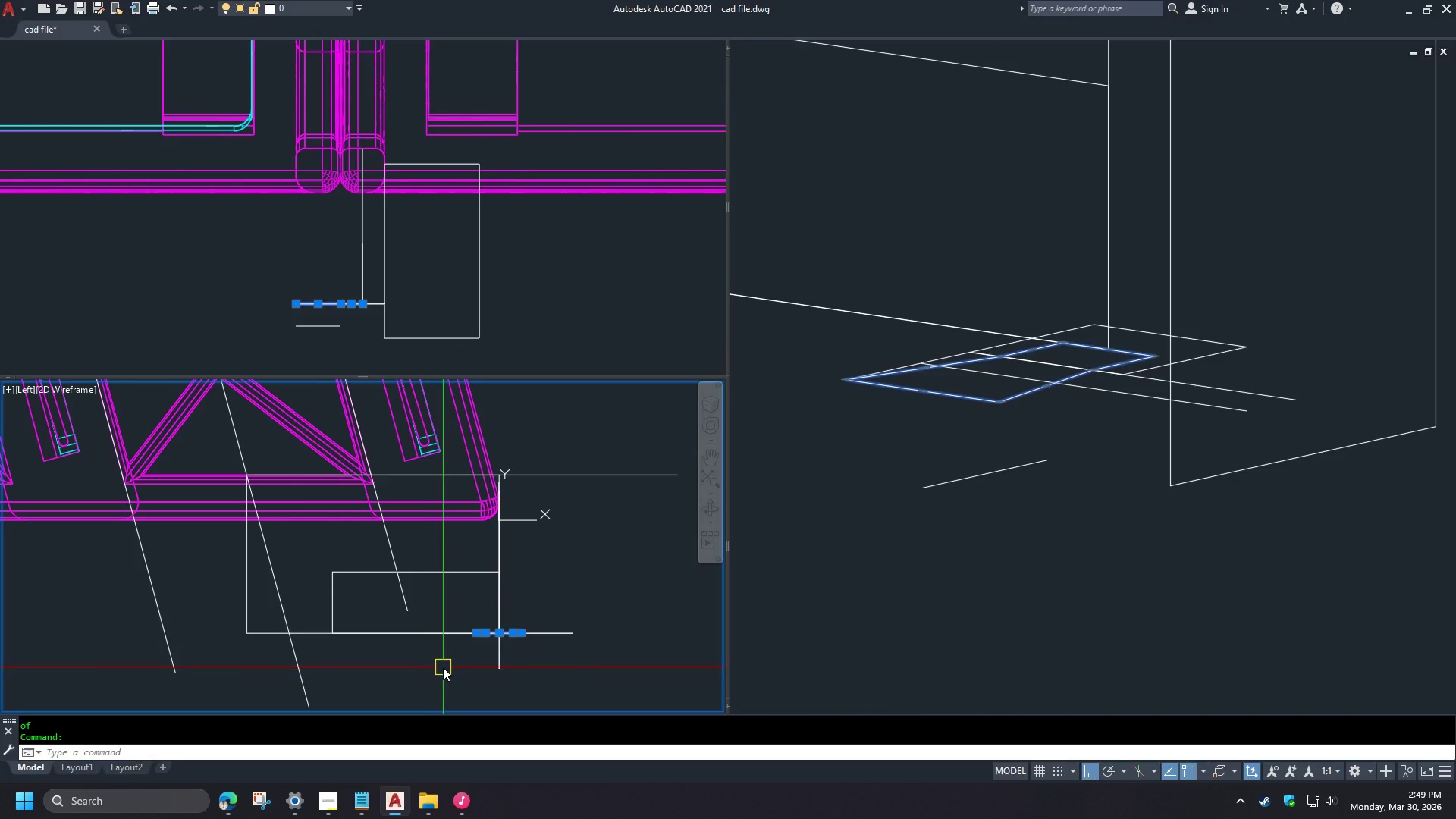 
type(co )
 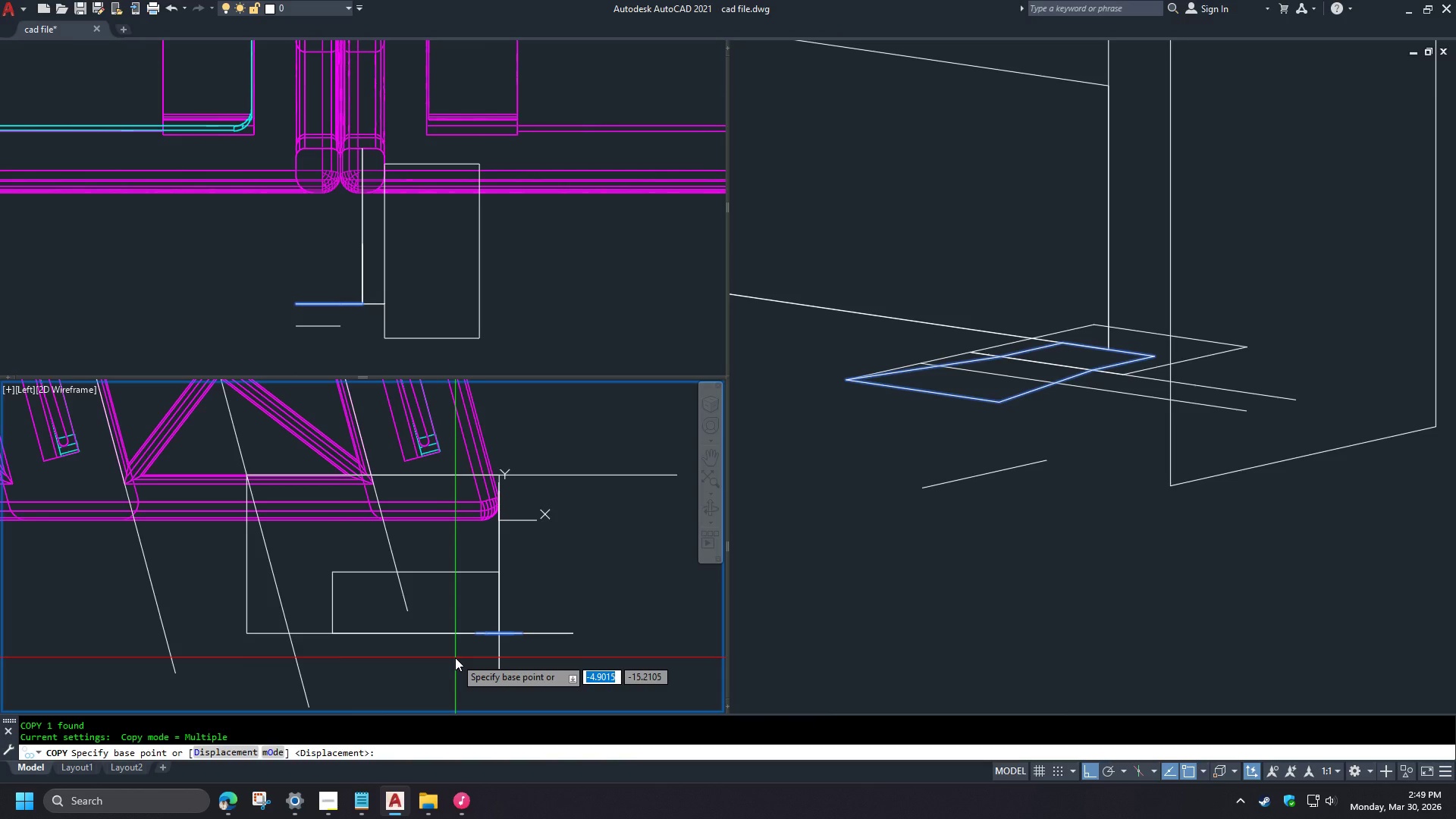 
key(Escape)
 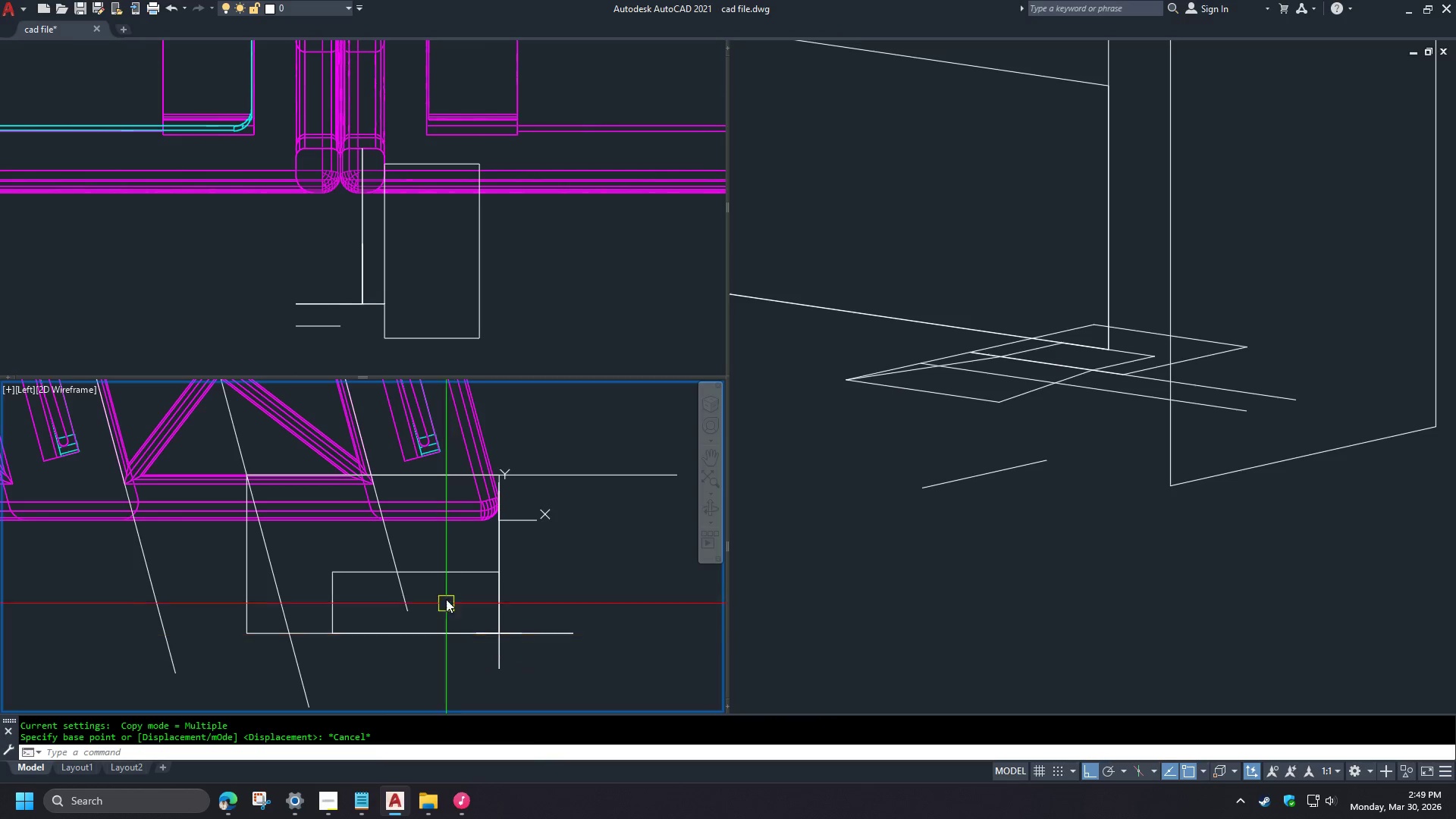 
key(Escape)
 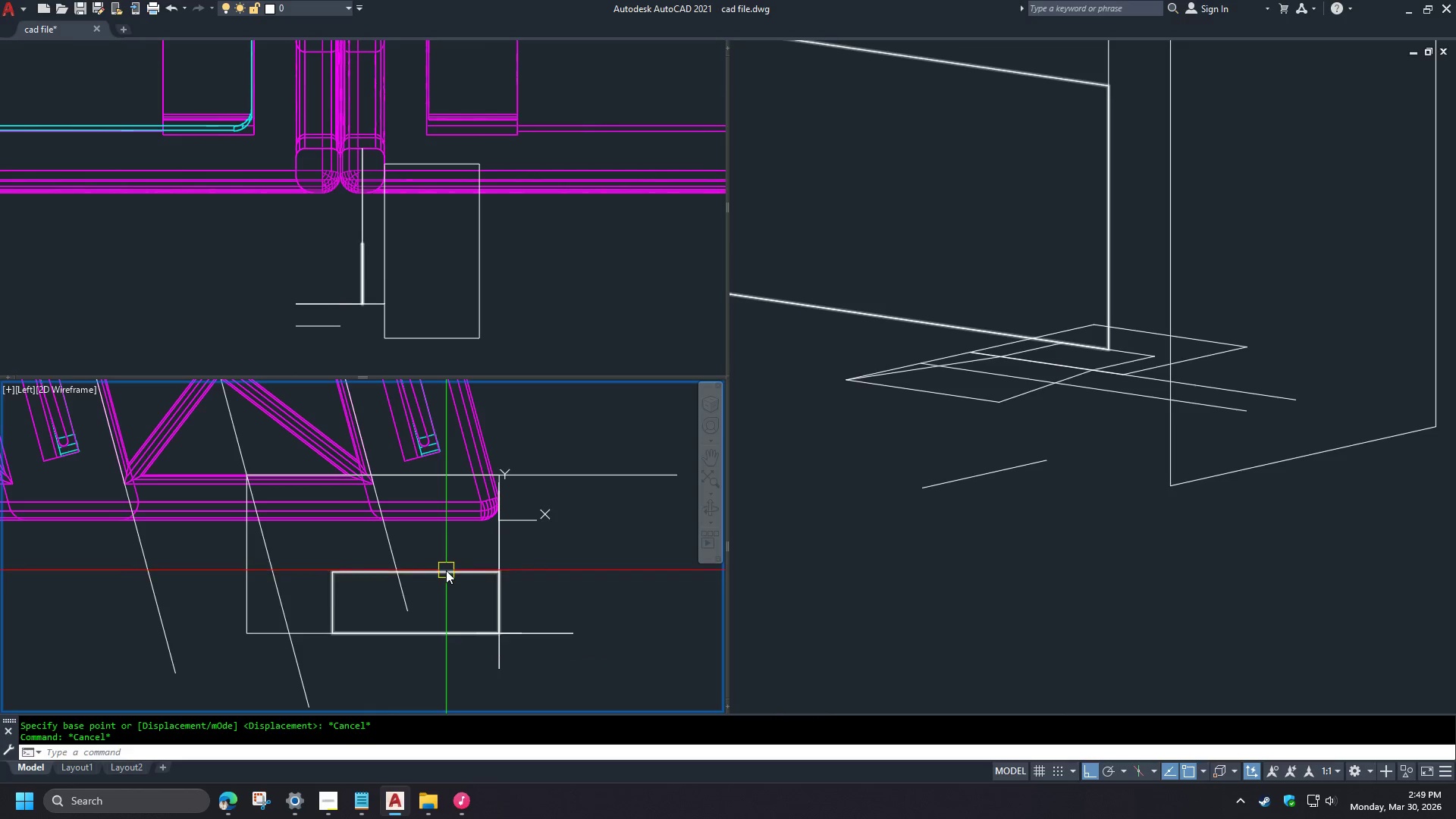 
left_click([446, 570])
 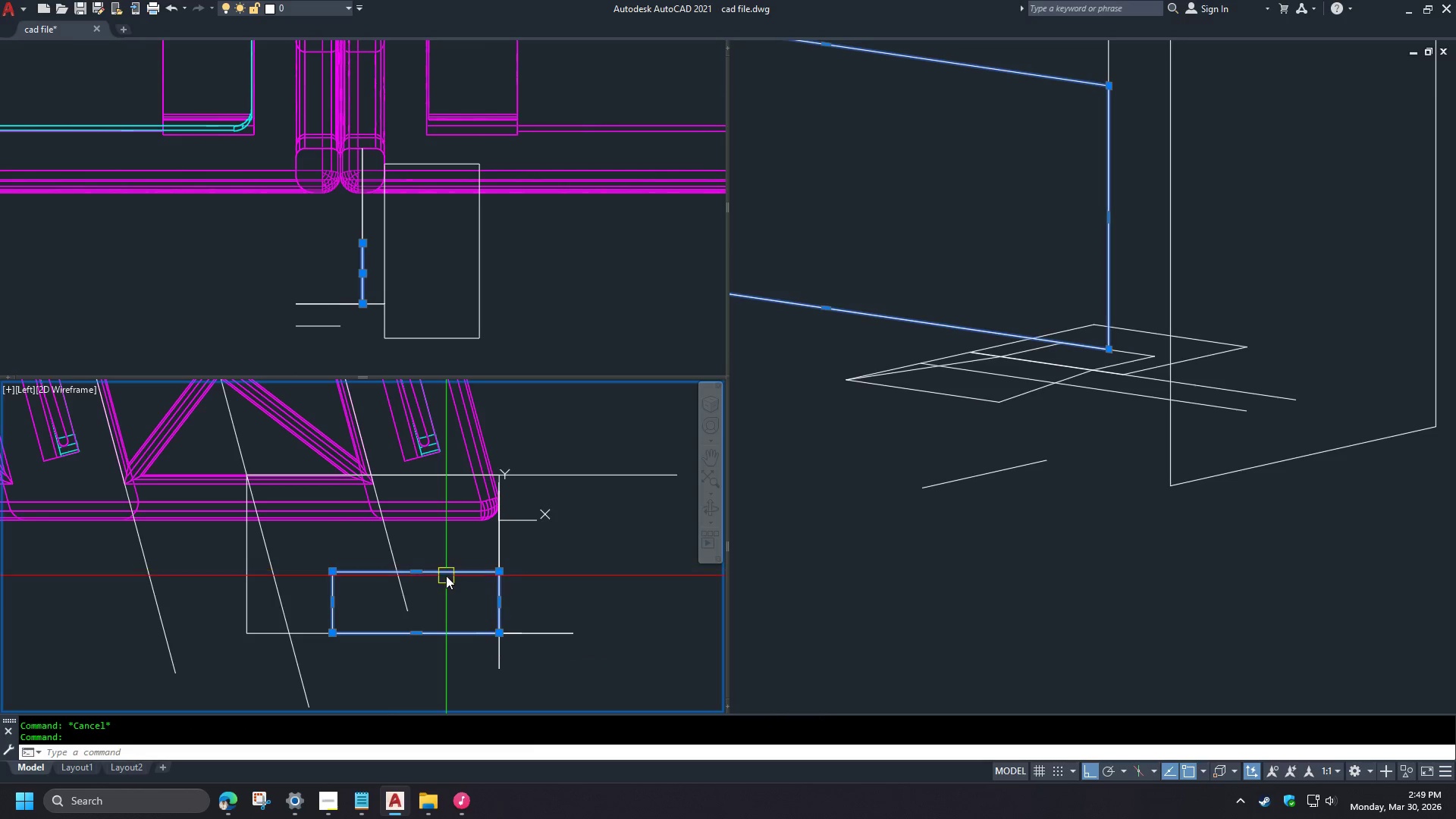 
key(E)
 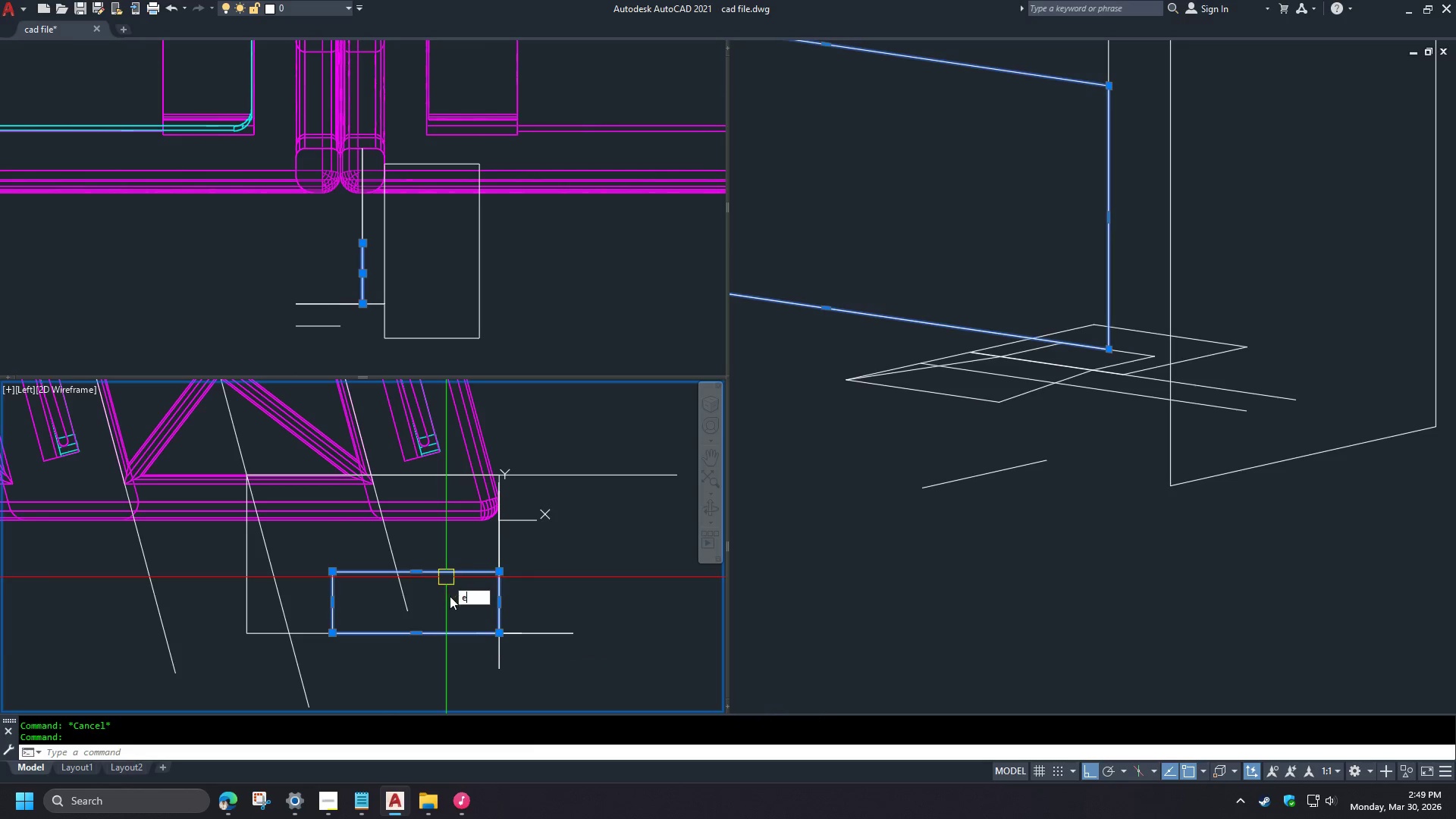 
key(Space)
 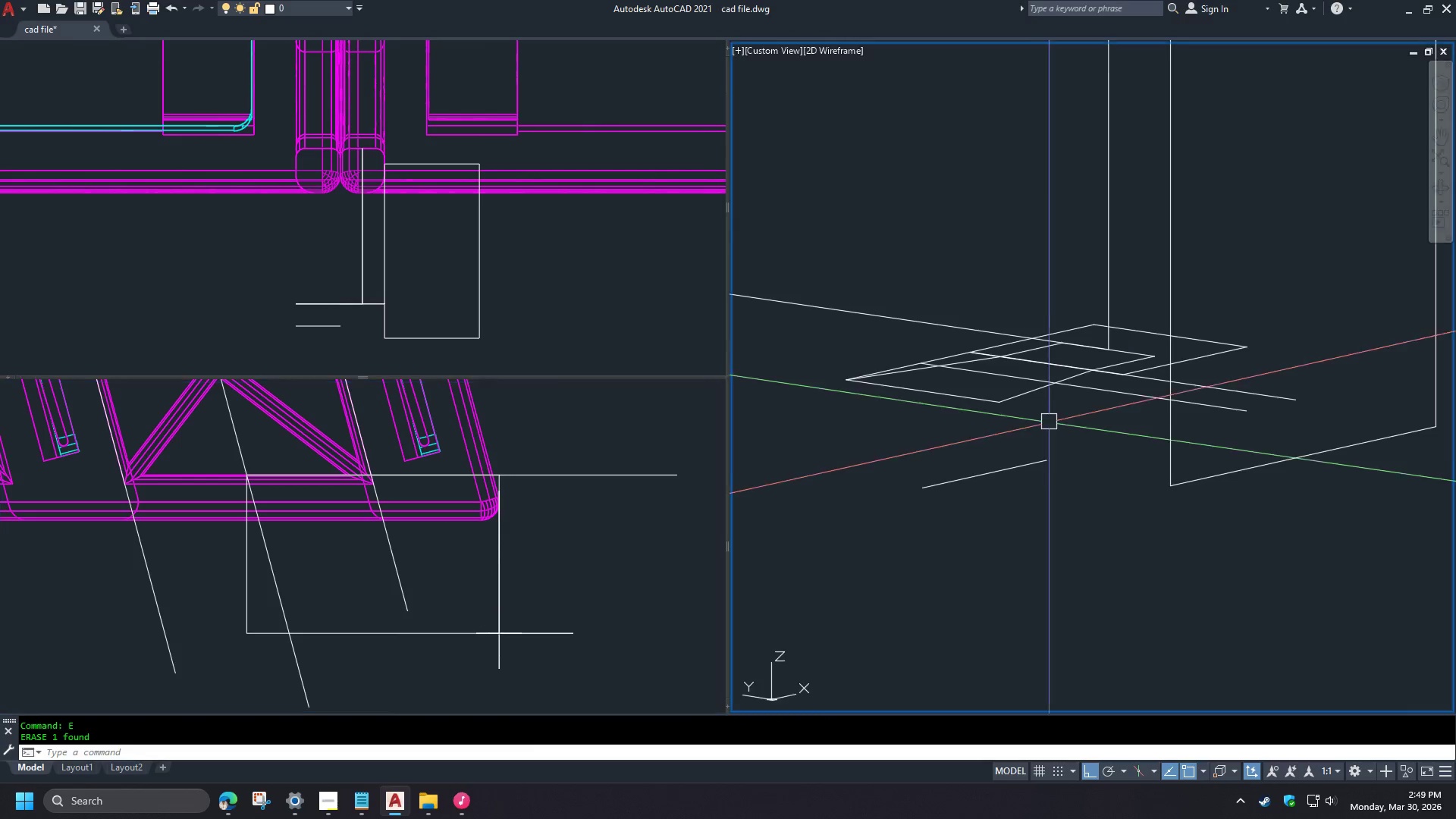 
double_click([1032, 395])
 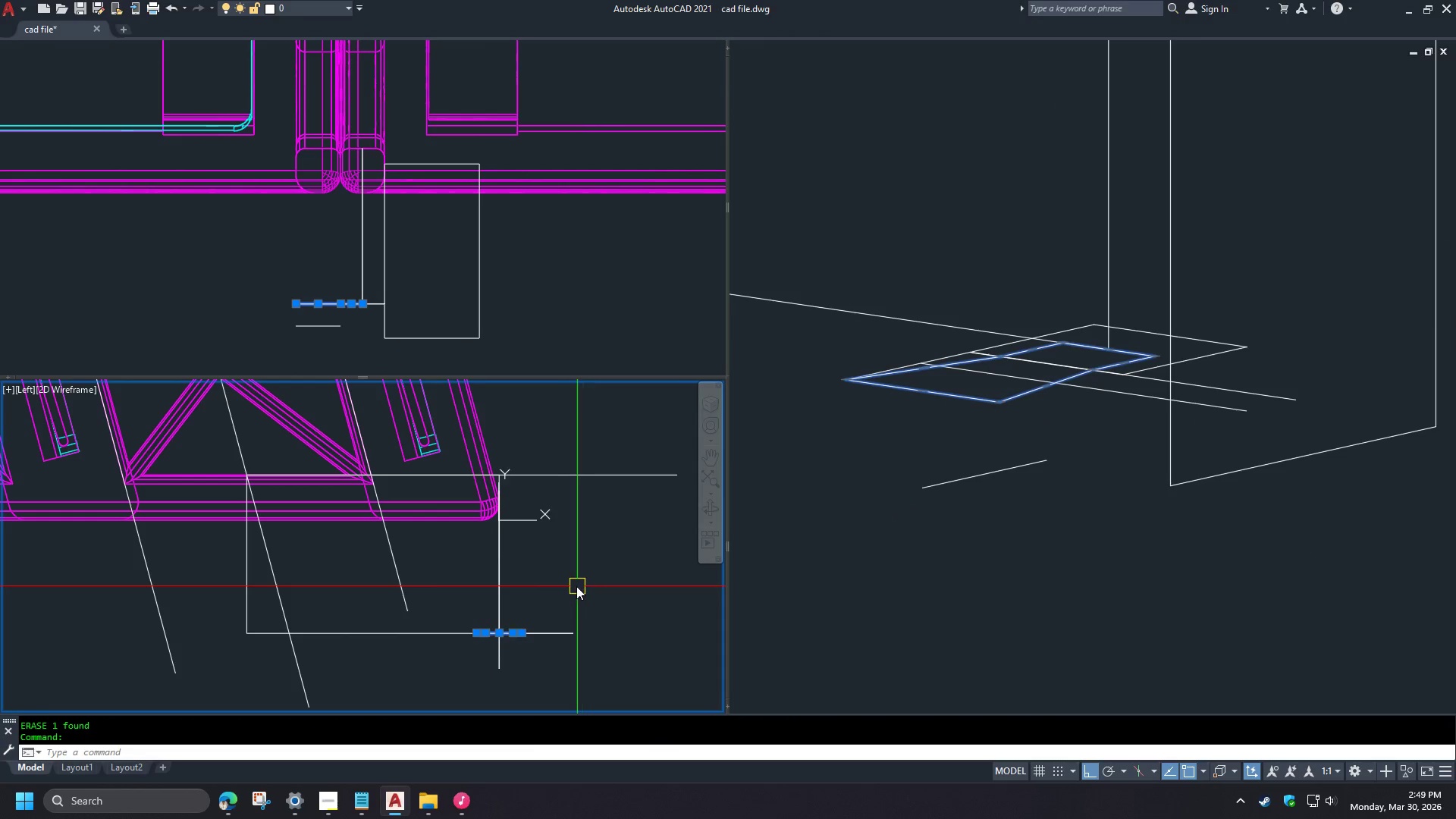 
type(co end )
 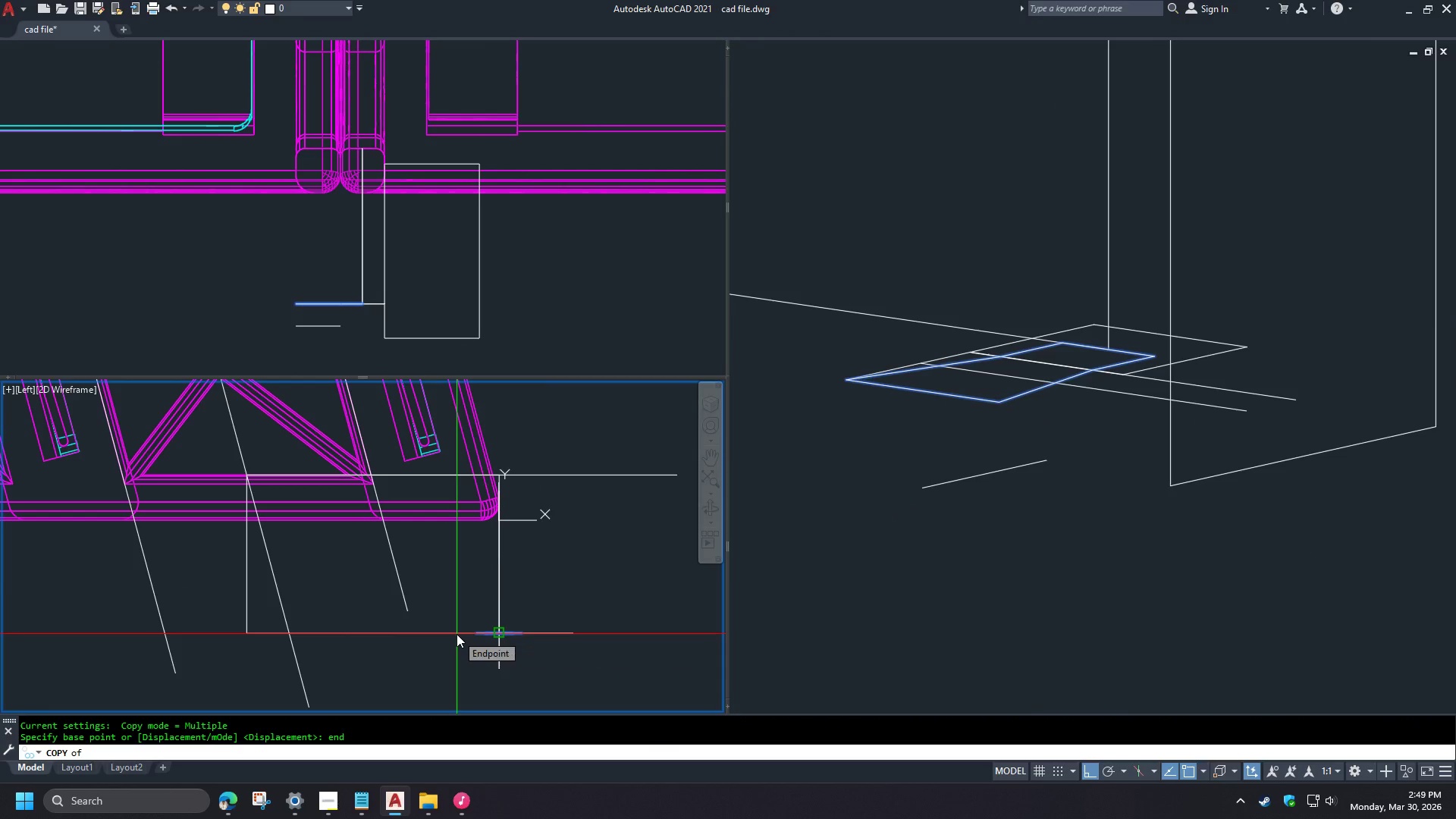 
left_click([457, 634])
 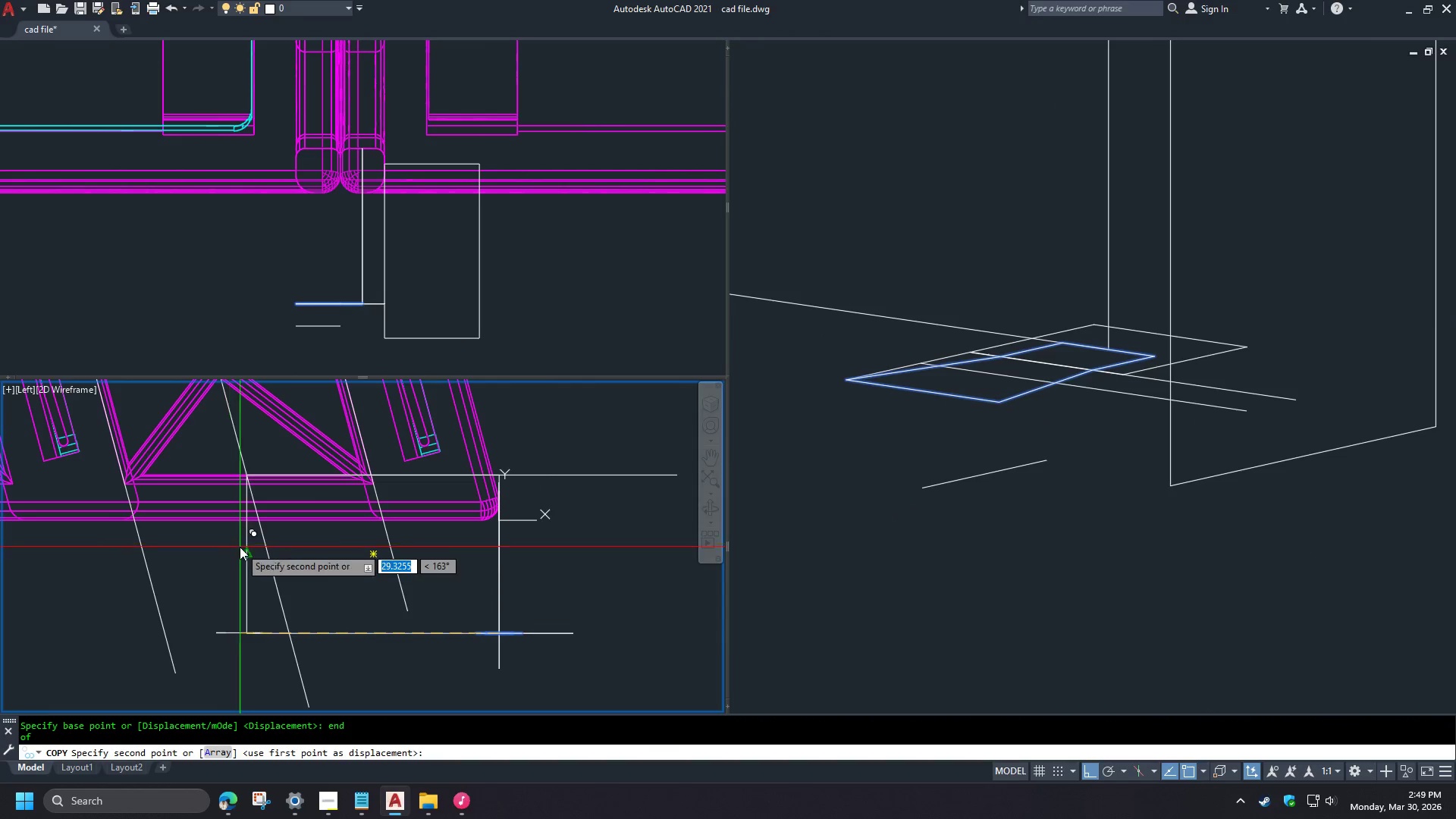 
type(end )
 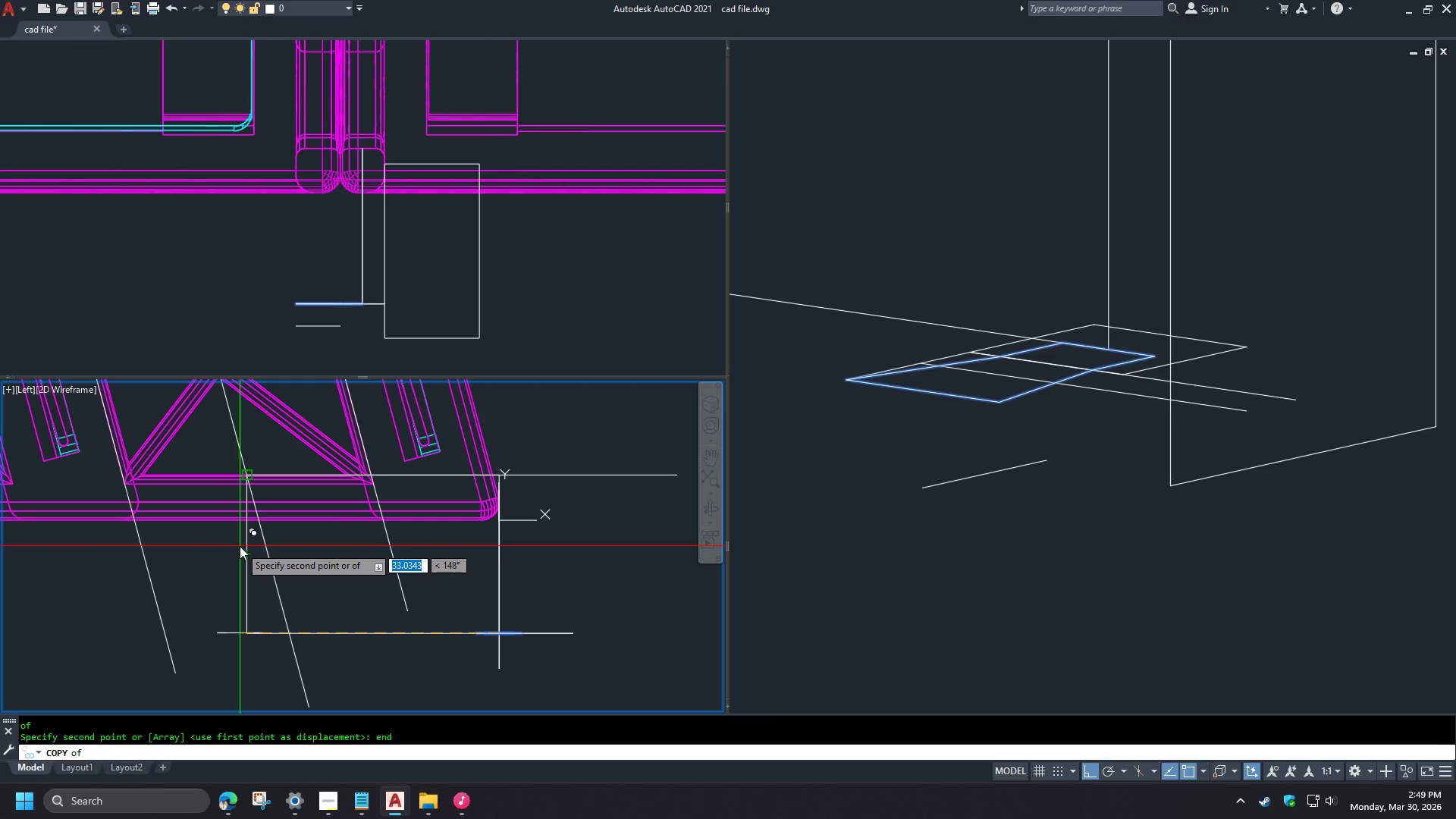 
left_click([240, 546])
 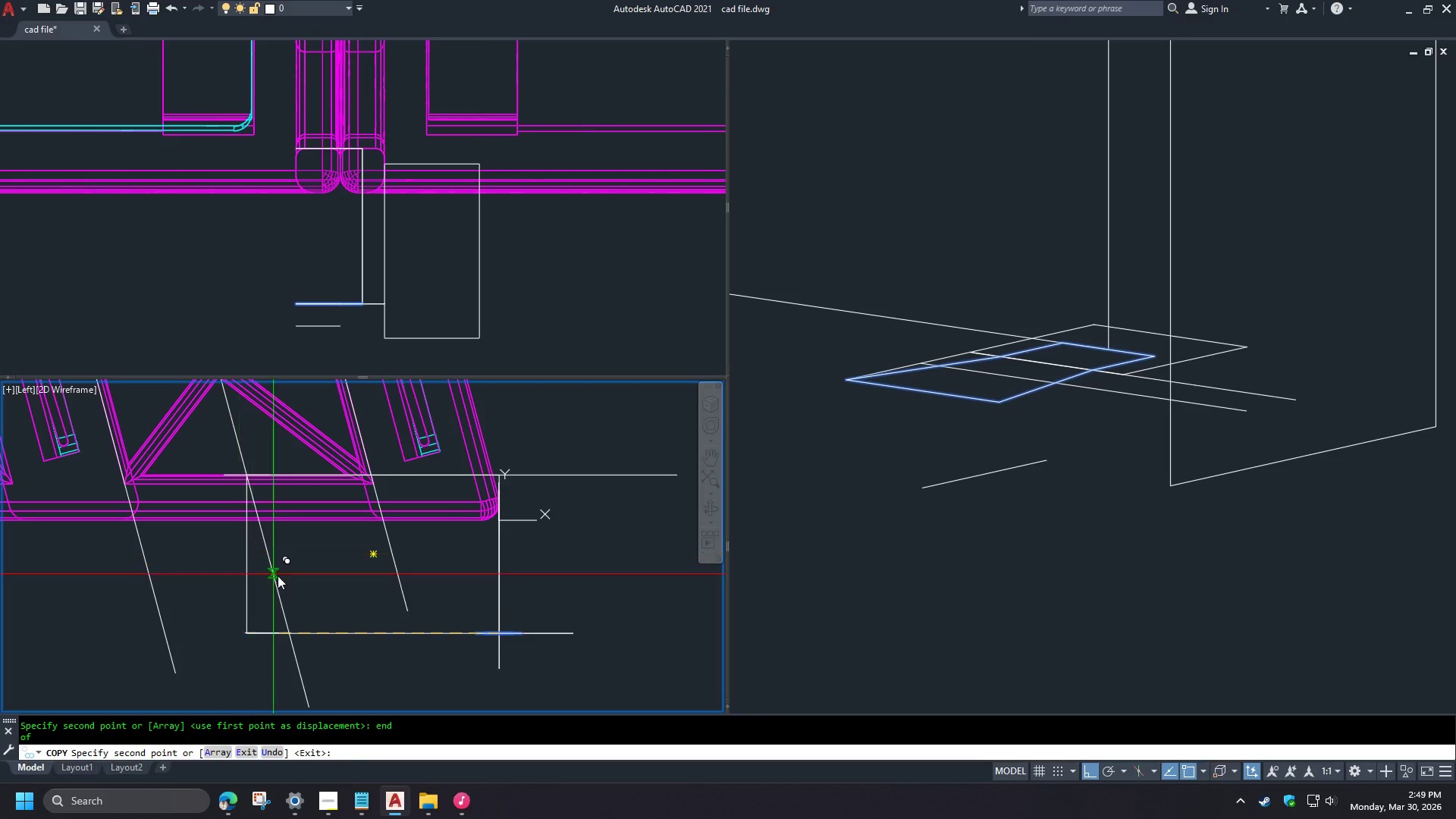 
key(Space)
 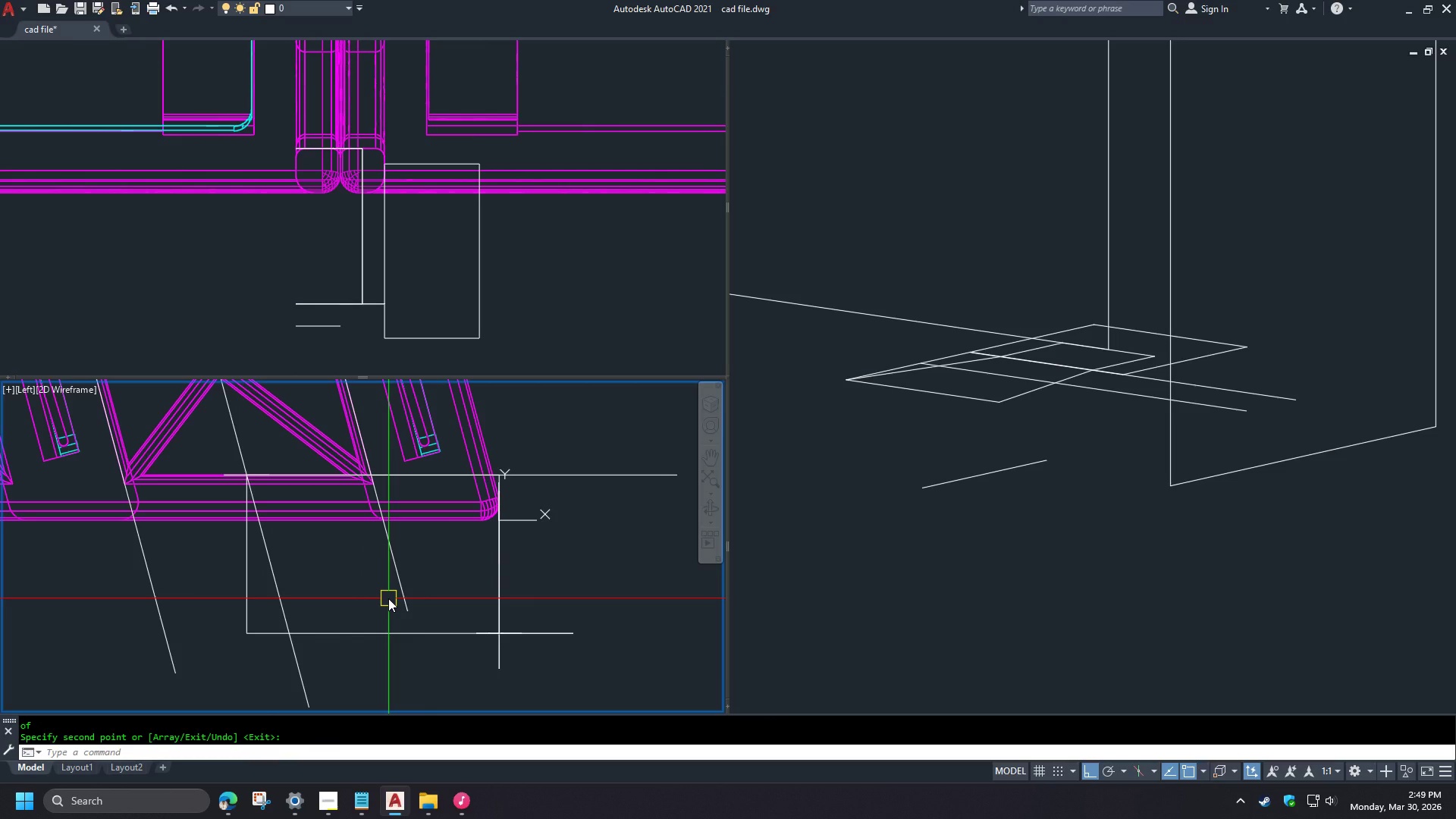 
scroll: coordinate [376, 602], scroll_direction: down, amount: 2.0
 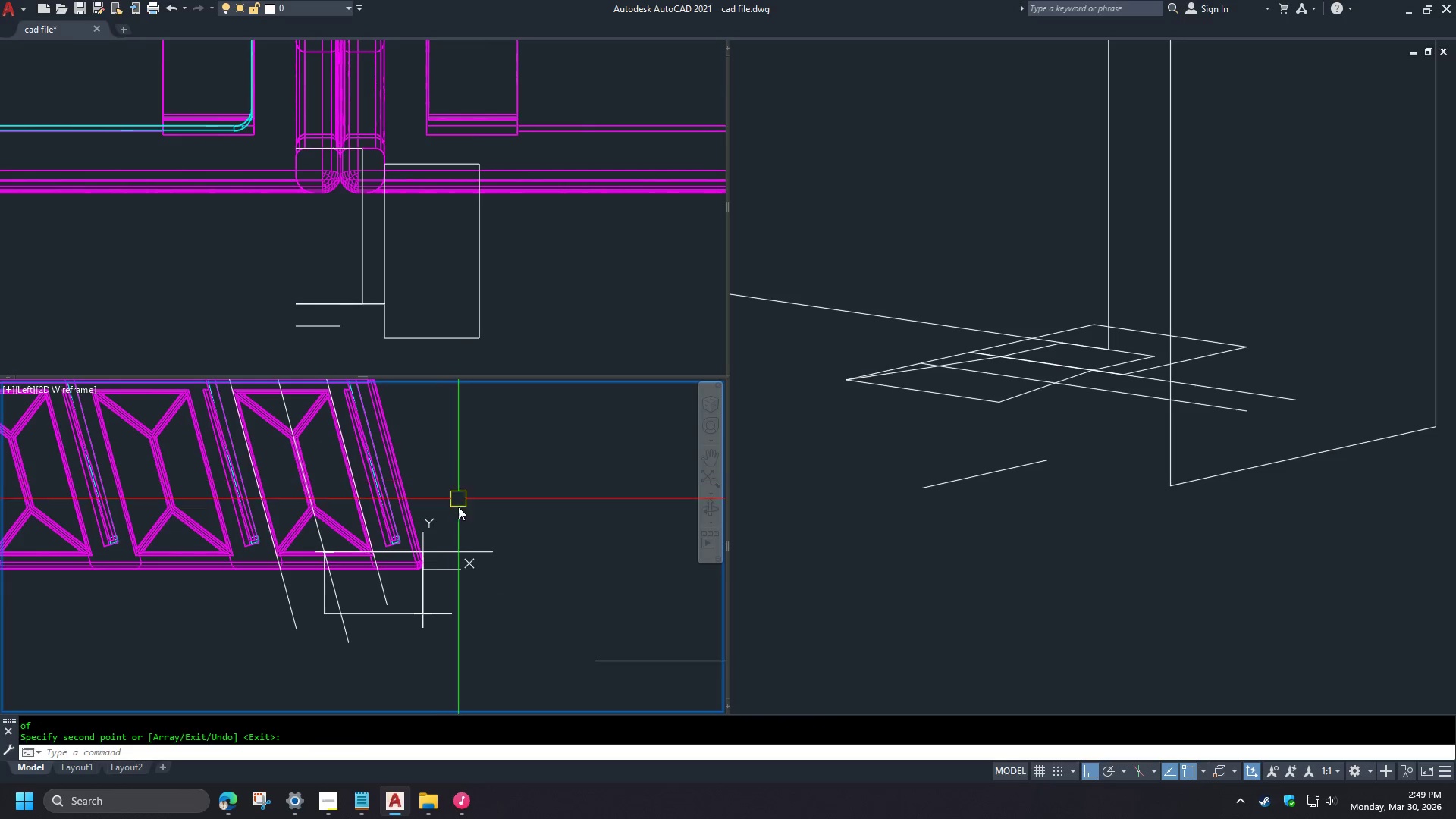 
left_click([538, 309])
 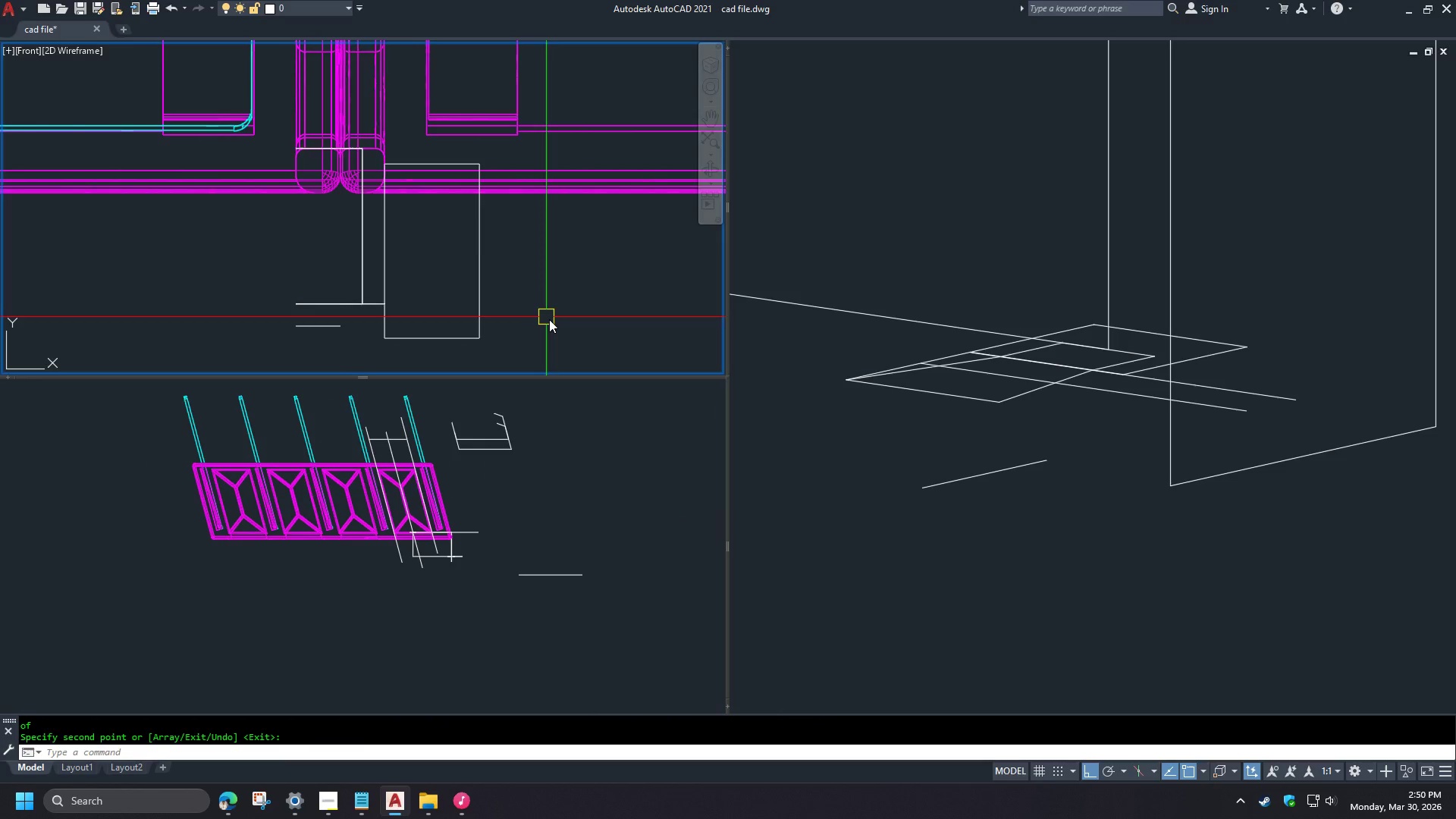 
scroll: coordinate [474, 516], scroll_direction: down, amount: 2.0
 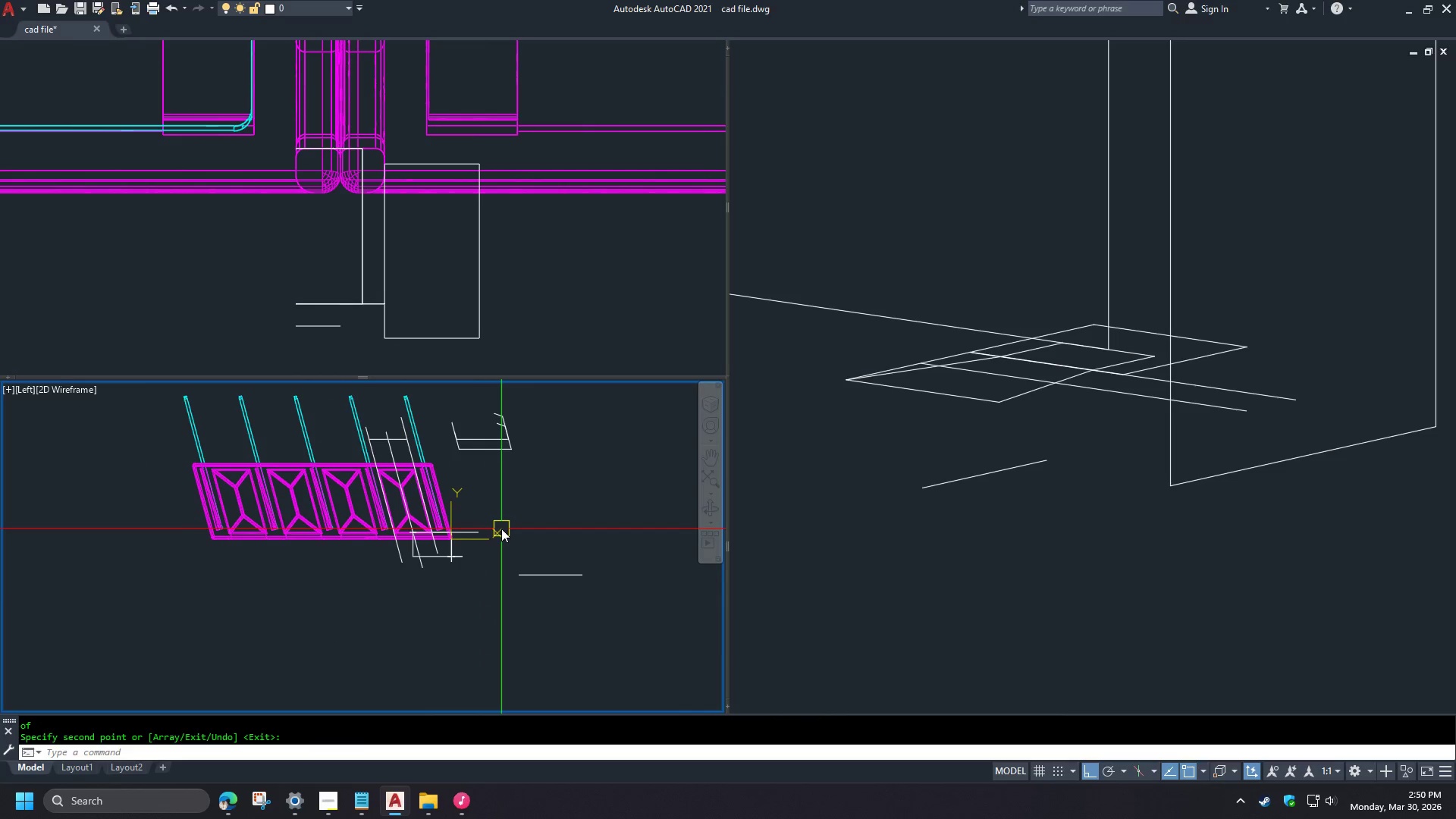 
hold_key(key=ShiftLeft, duration=1.5)
 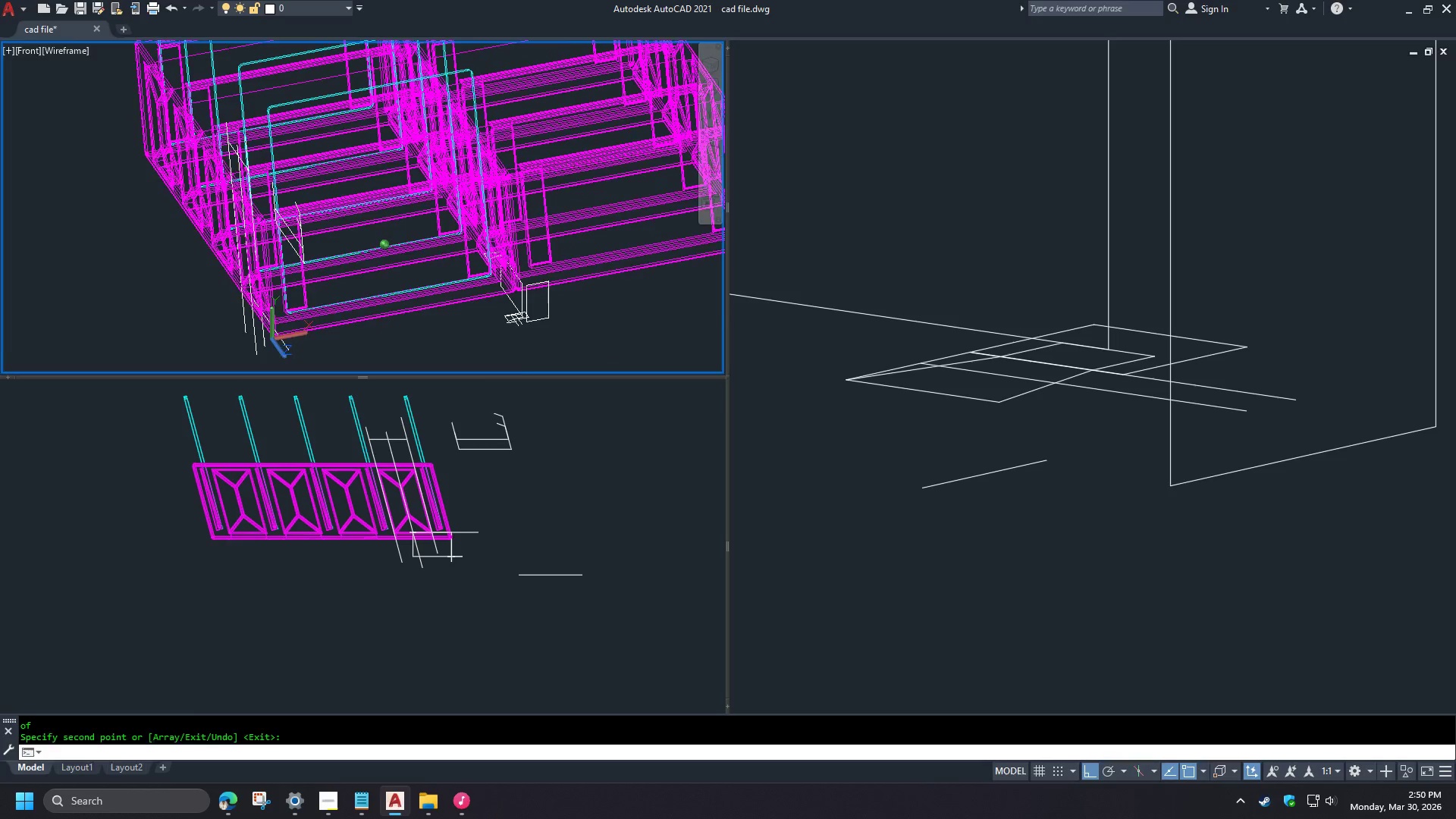 
key(Shift+ShiftLeft)
 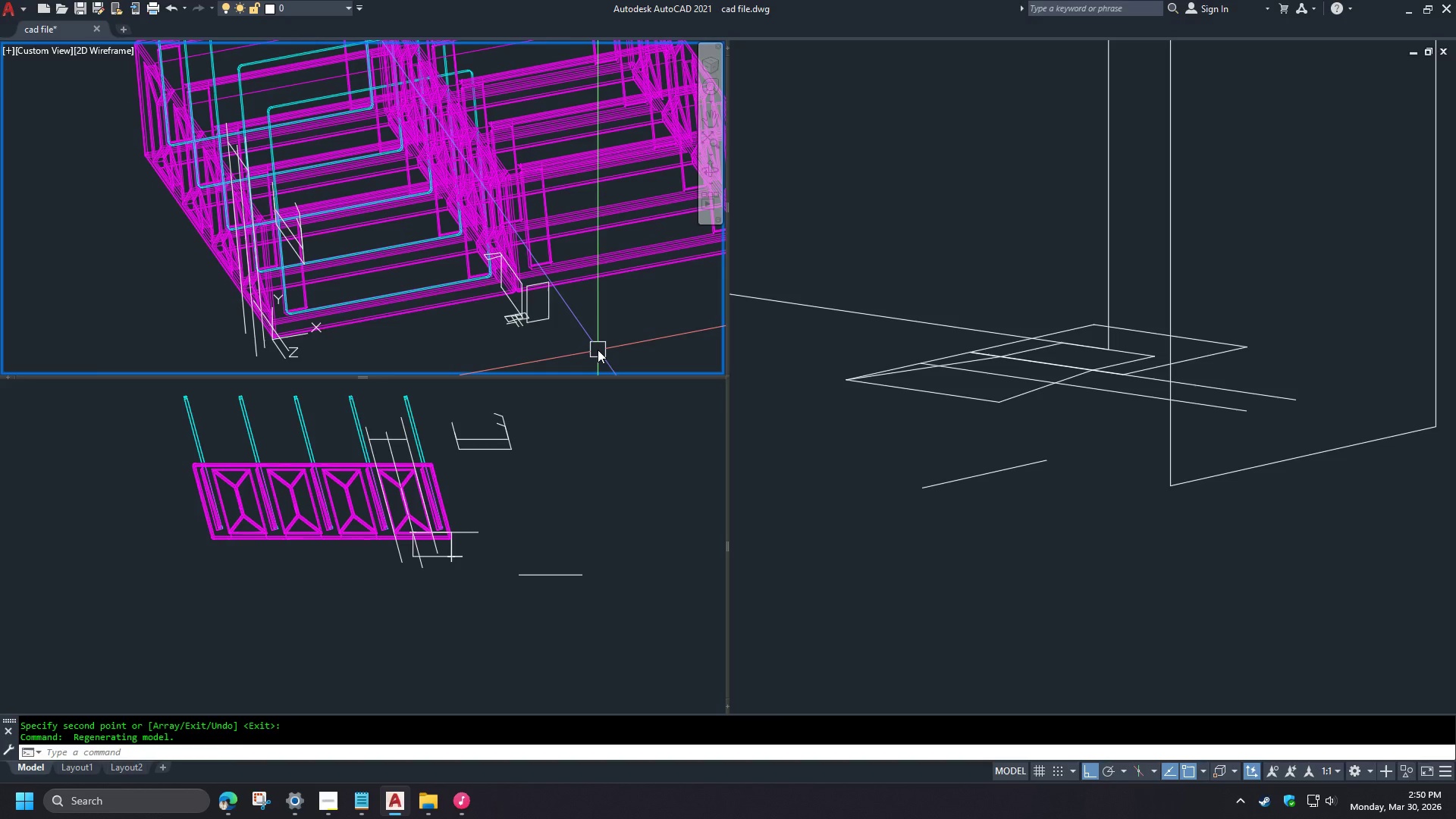 
scroll: coordinate [557, 325], scroll_direction: down, amount: 3.0
 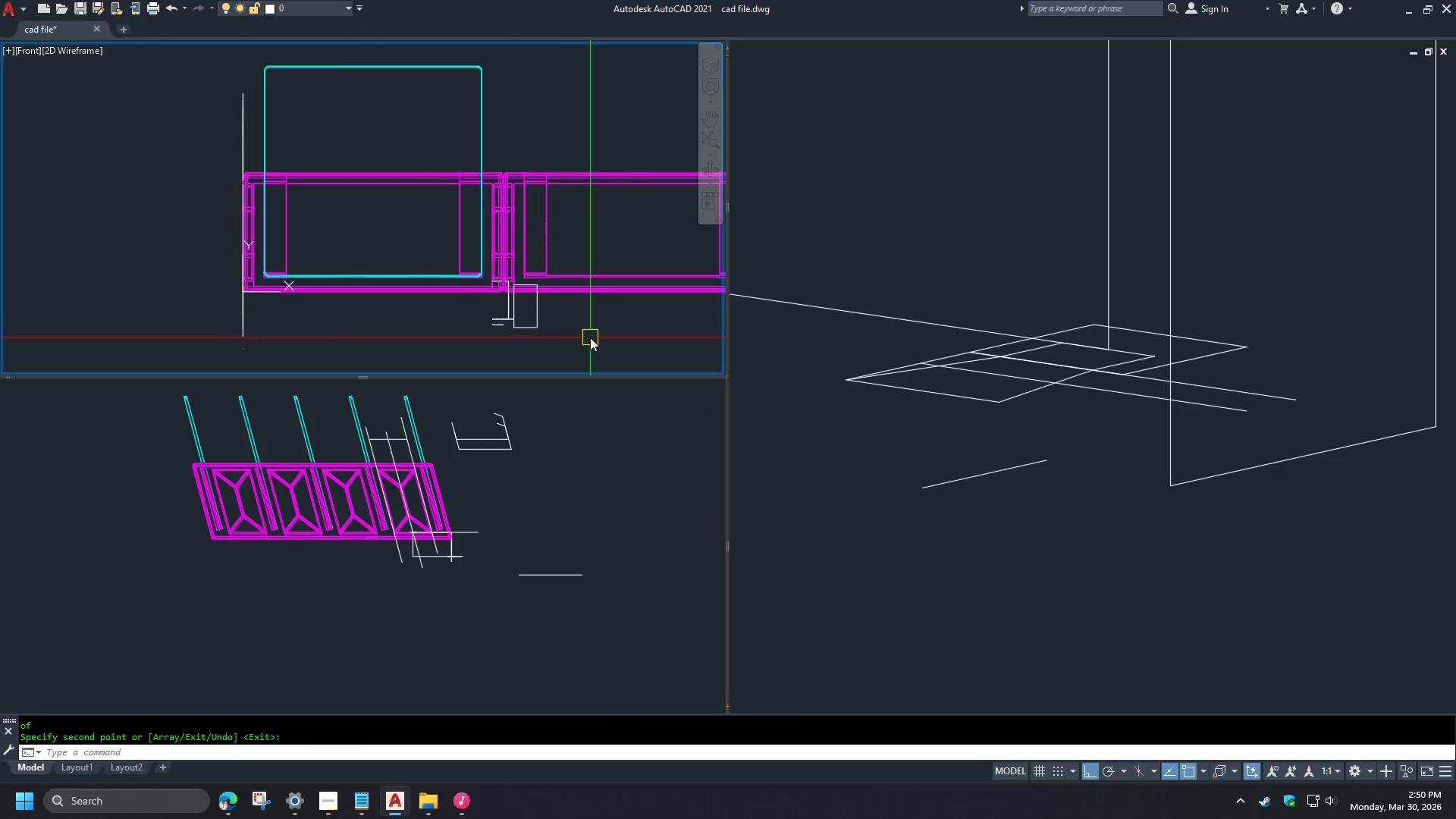 
type(-v fr )
 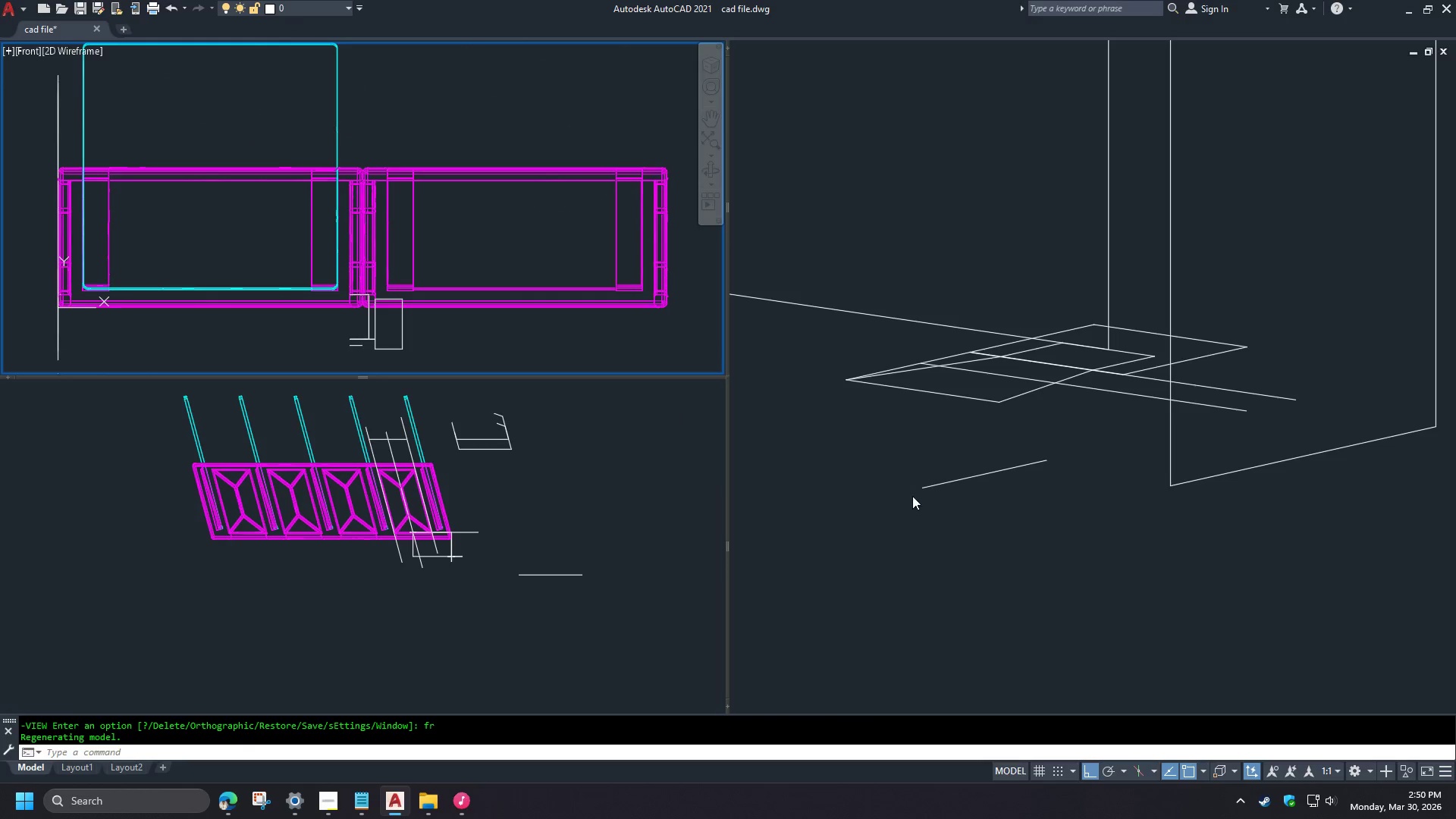 
left_click_drag(start_coordinate=[1027, 527], to_coordinate=[1031, 529])
 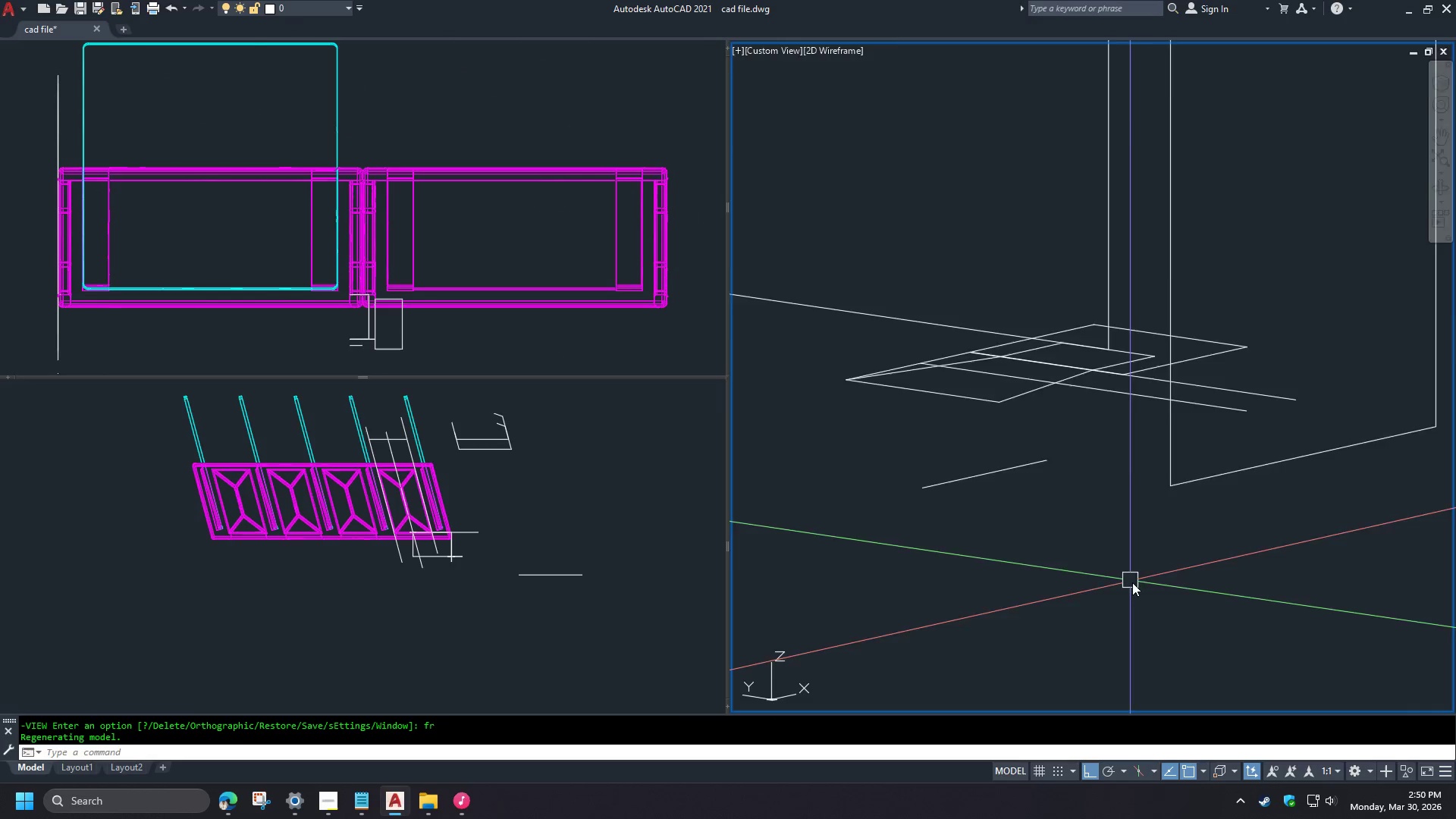 
hold_key(key=ShiftLeft, duration=1.51)
 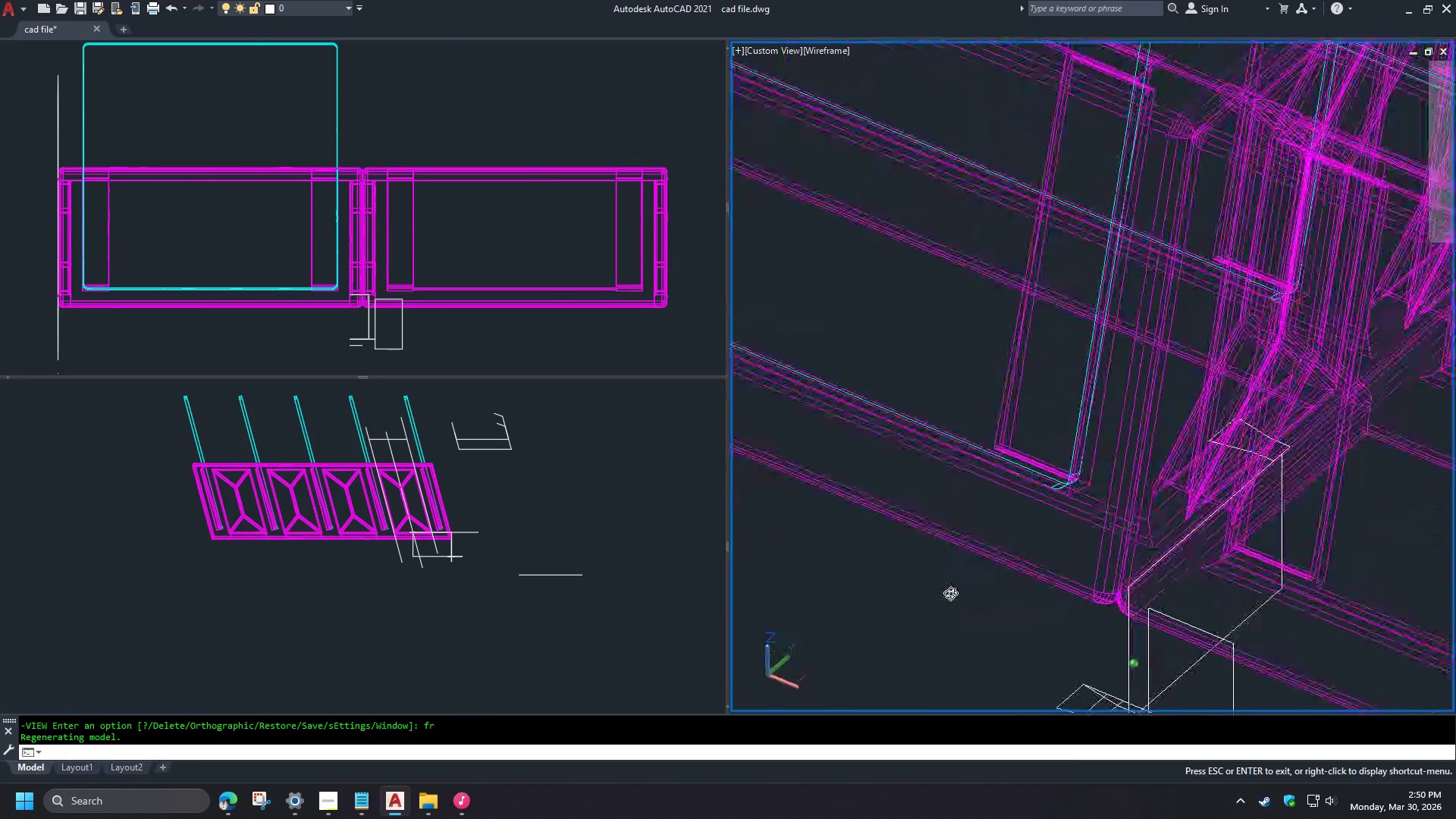 
hold_key(key=ShiftLeft, duration=1.5)
 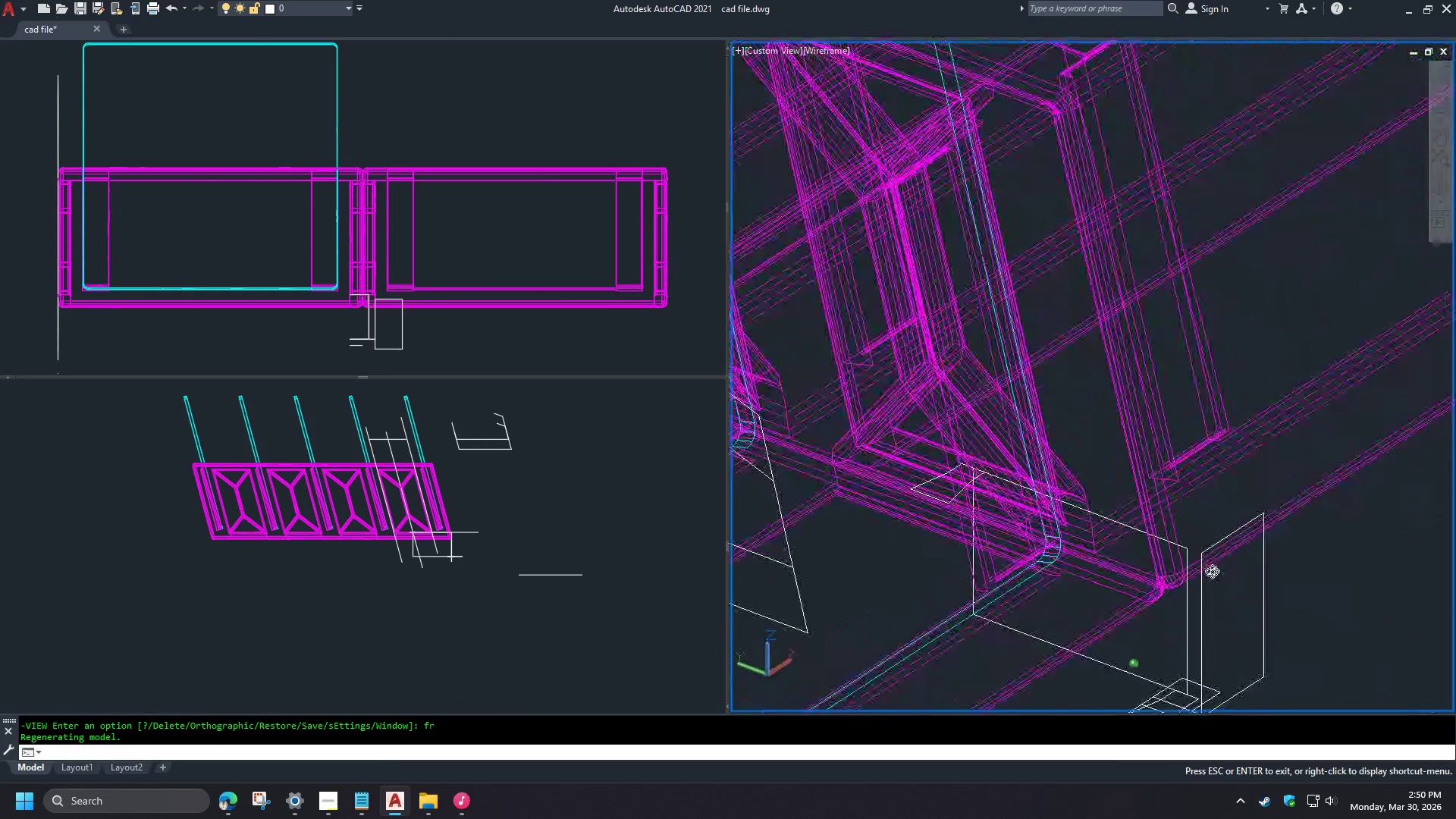 
scroll: coordinate [1172, 607], scroll_direction: down, amount: 5.0
 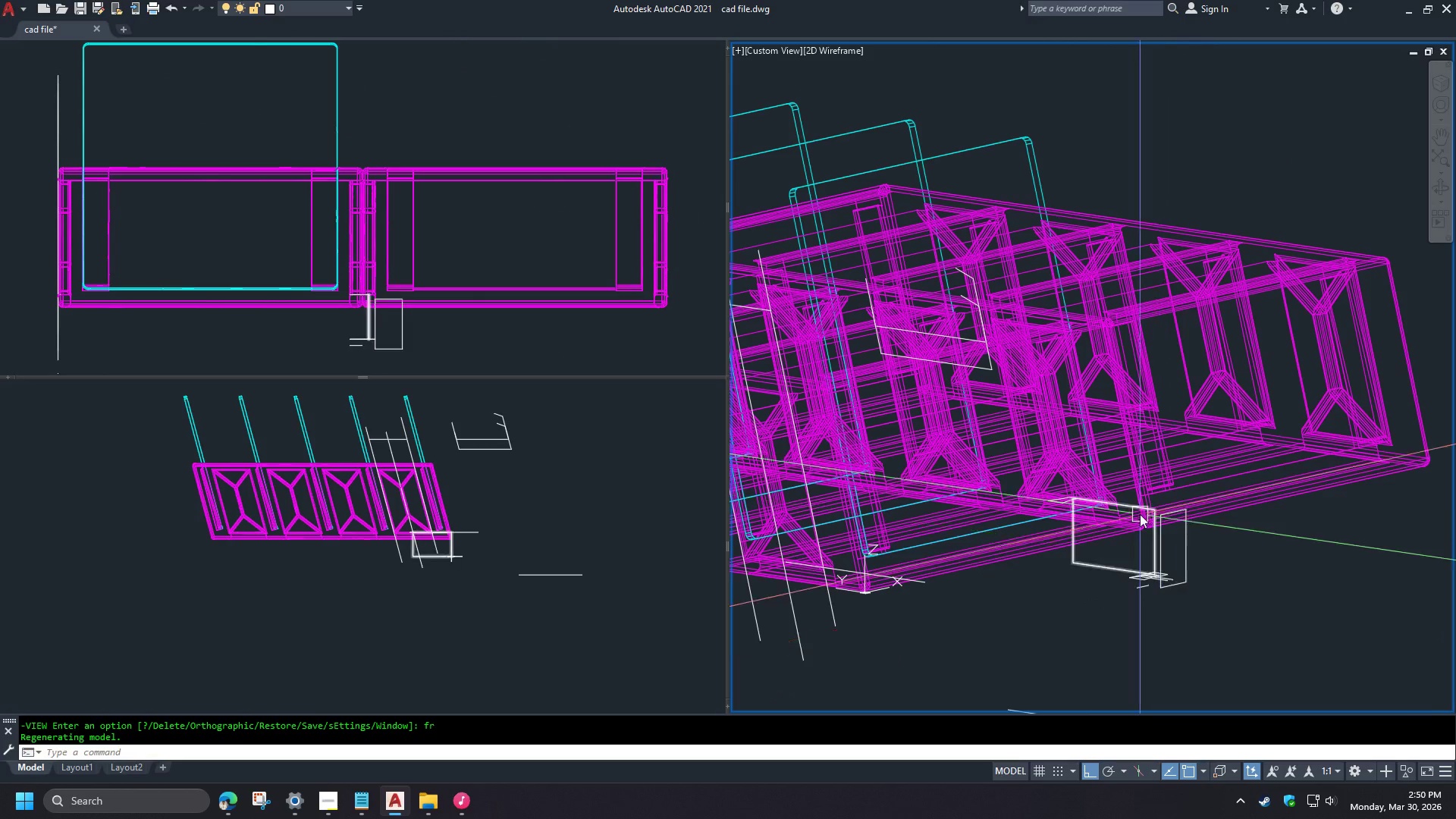 
scroll: coordinate [1134, 496], scroll_direction: up, amount: 2.0
 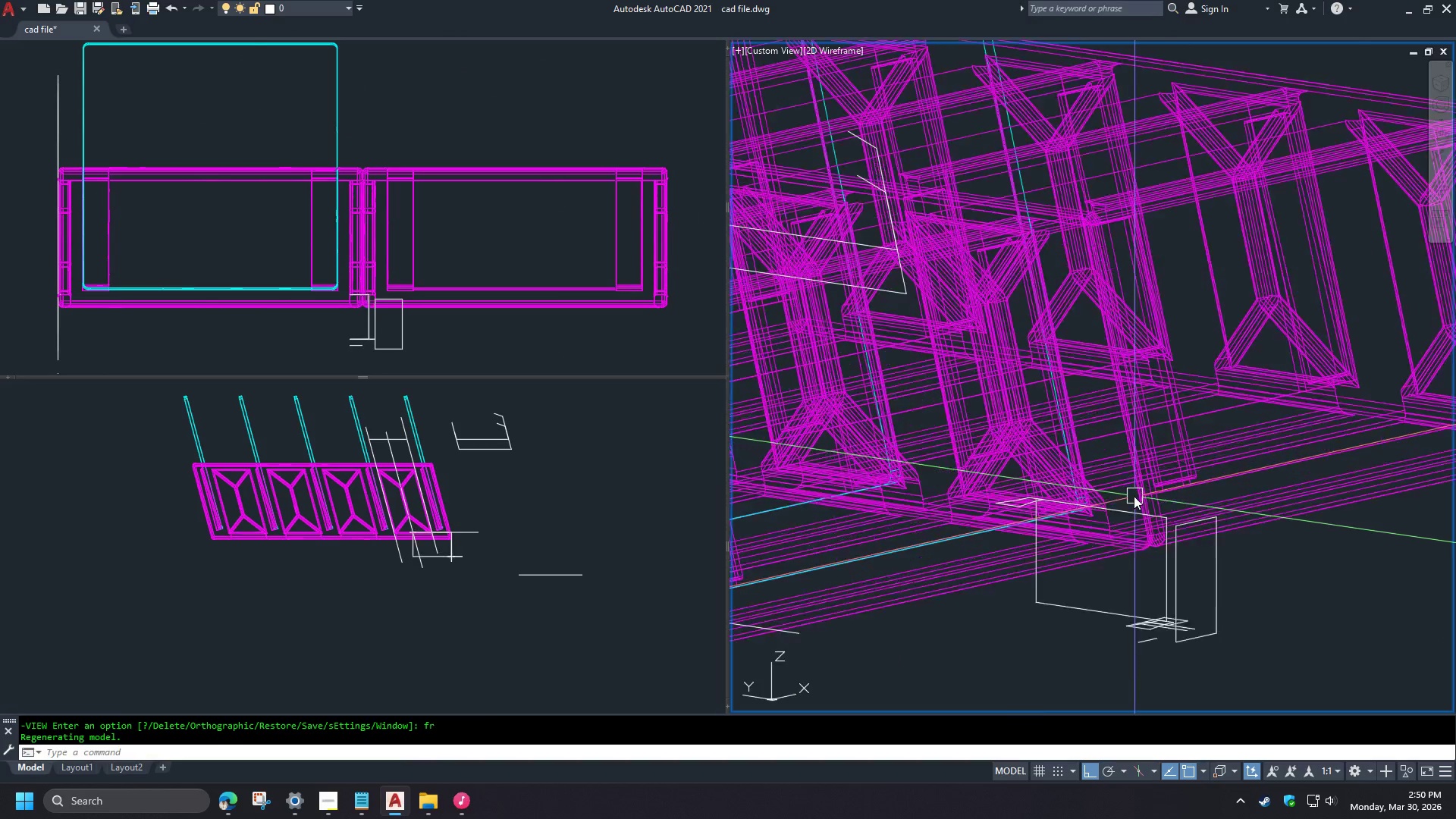 
hold_key(key=ShiftLeft, duration=1.5)
 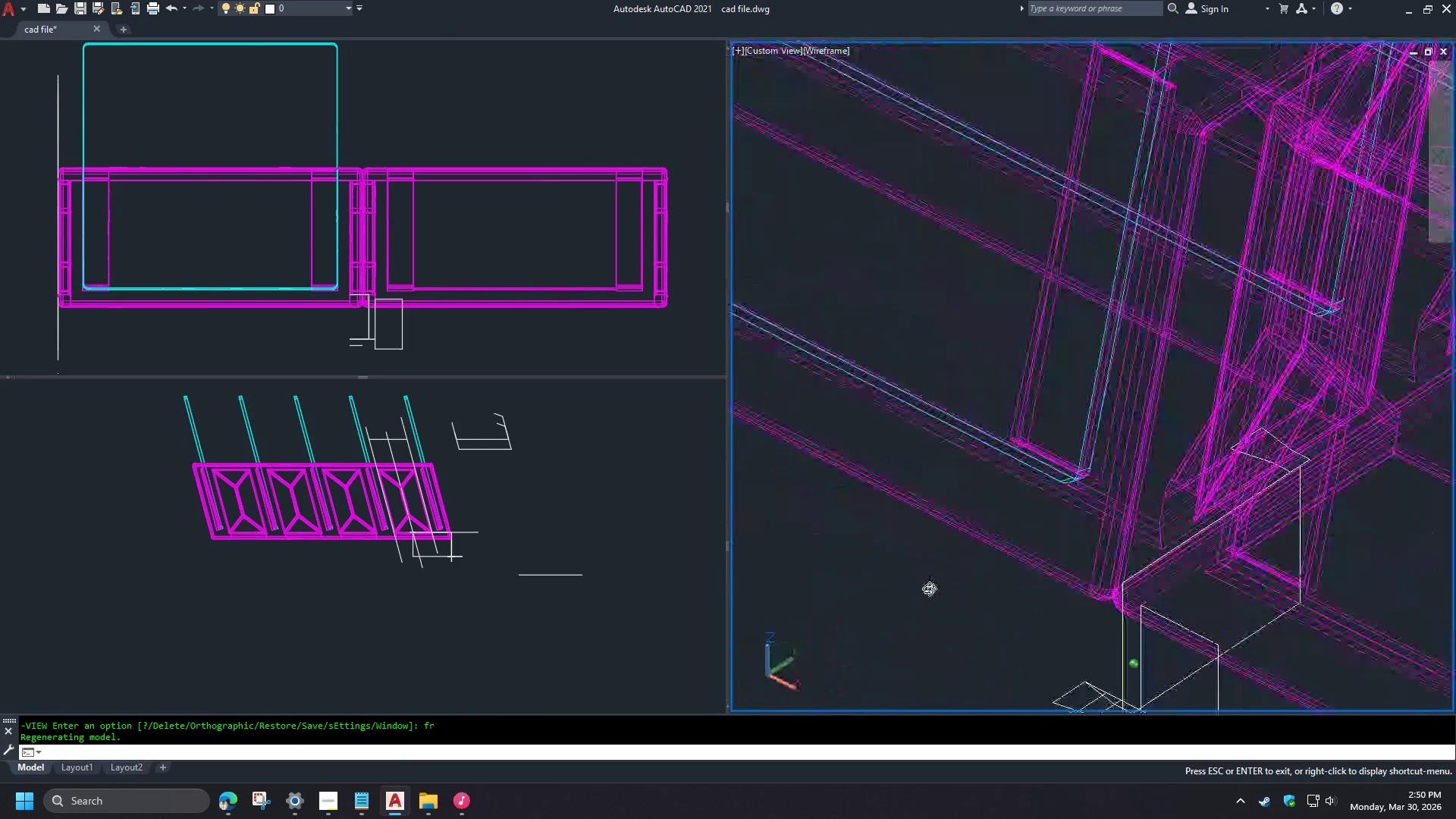 
hold_key(key=ShiftLeft, duration=1.52)
 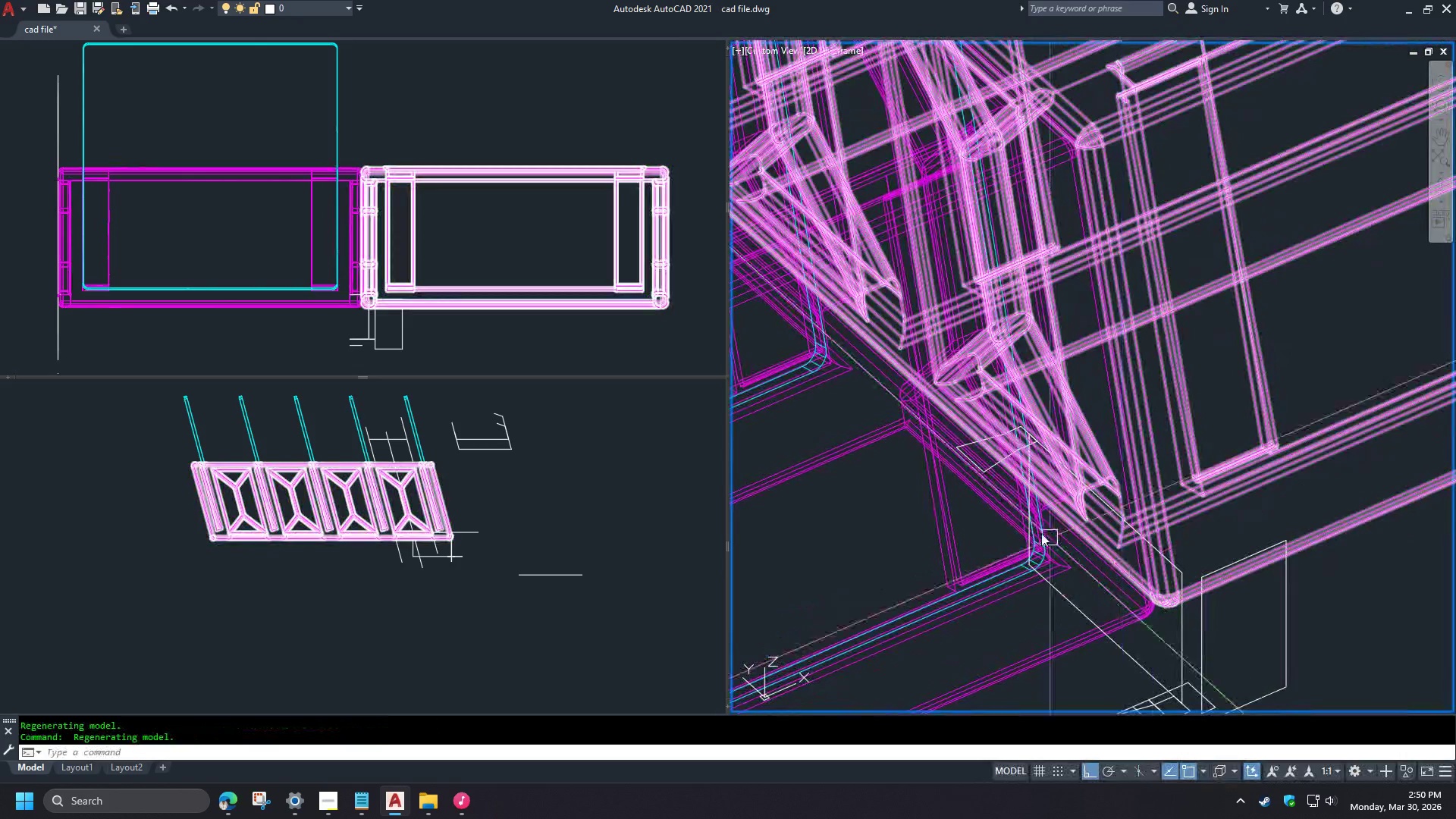 
hold_key(key=ShiftLeft, duration=0.44)
 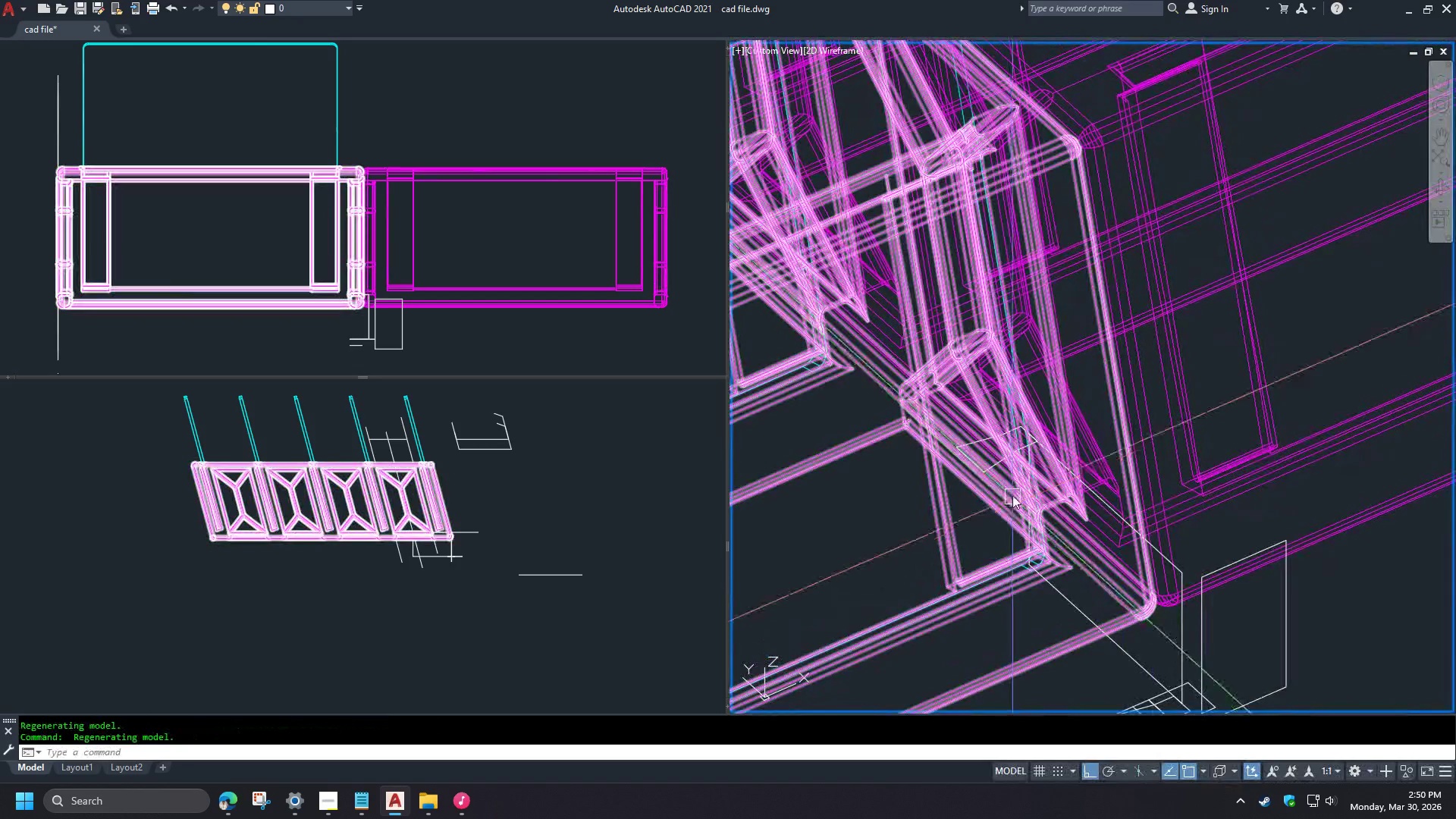 
scroll: coordinate [934, 466], scroll_direction: up, amount: 3.0
 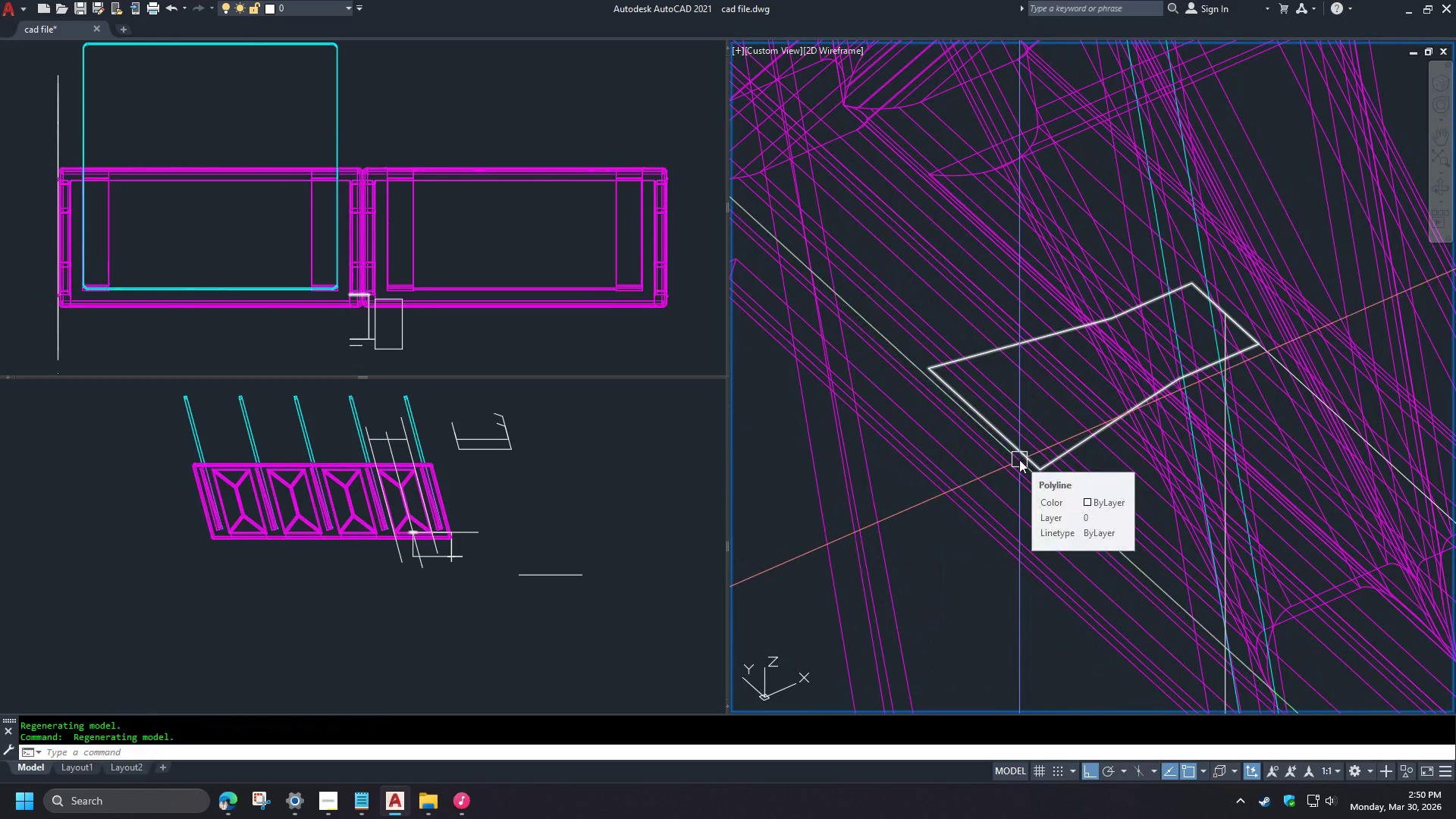 
key(O)
 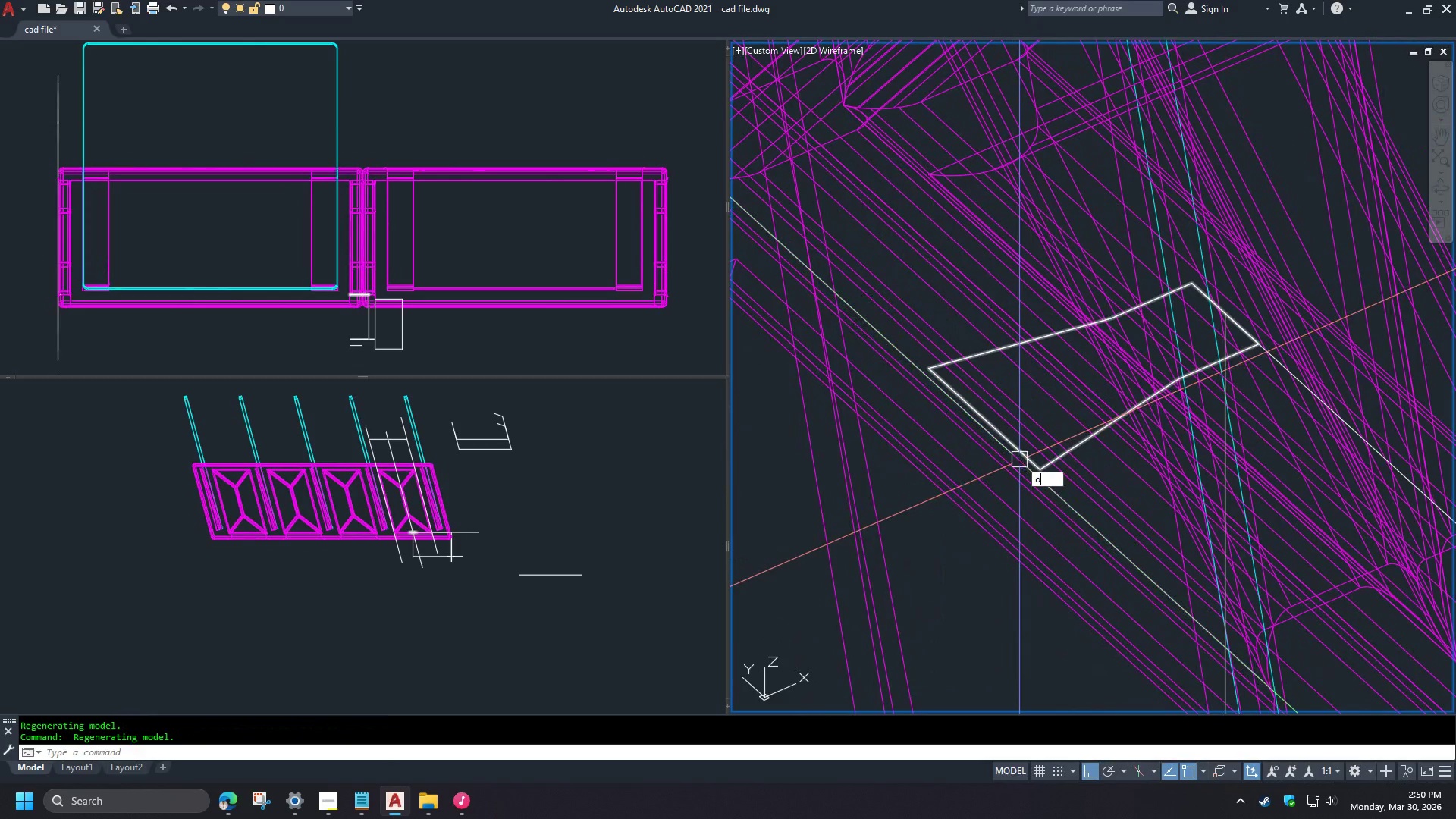 
key(Space)
 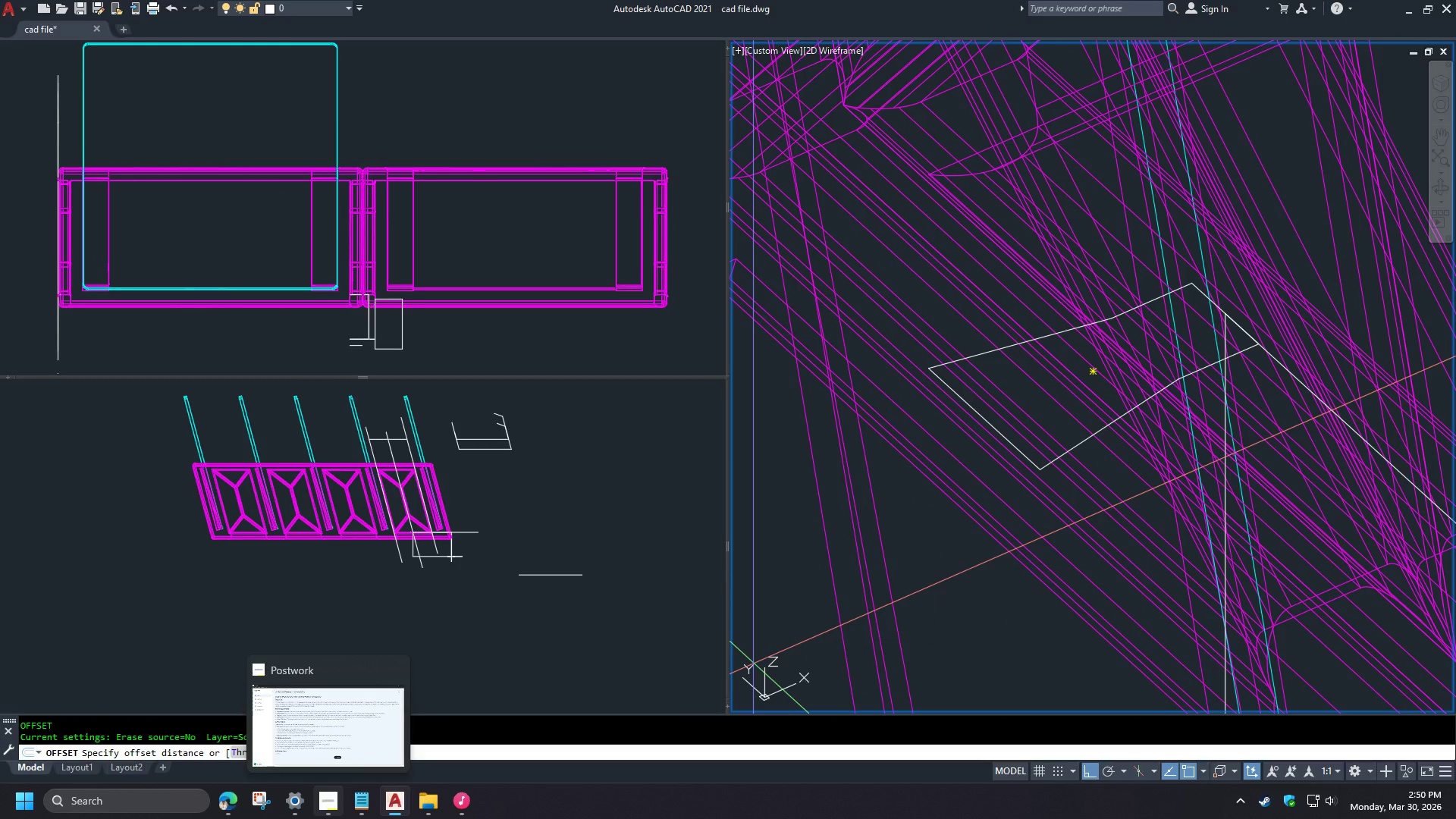 
left_click([325, 818])